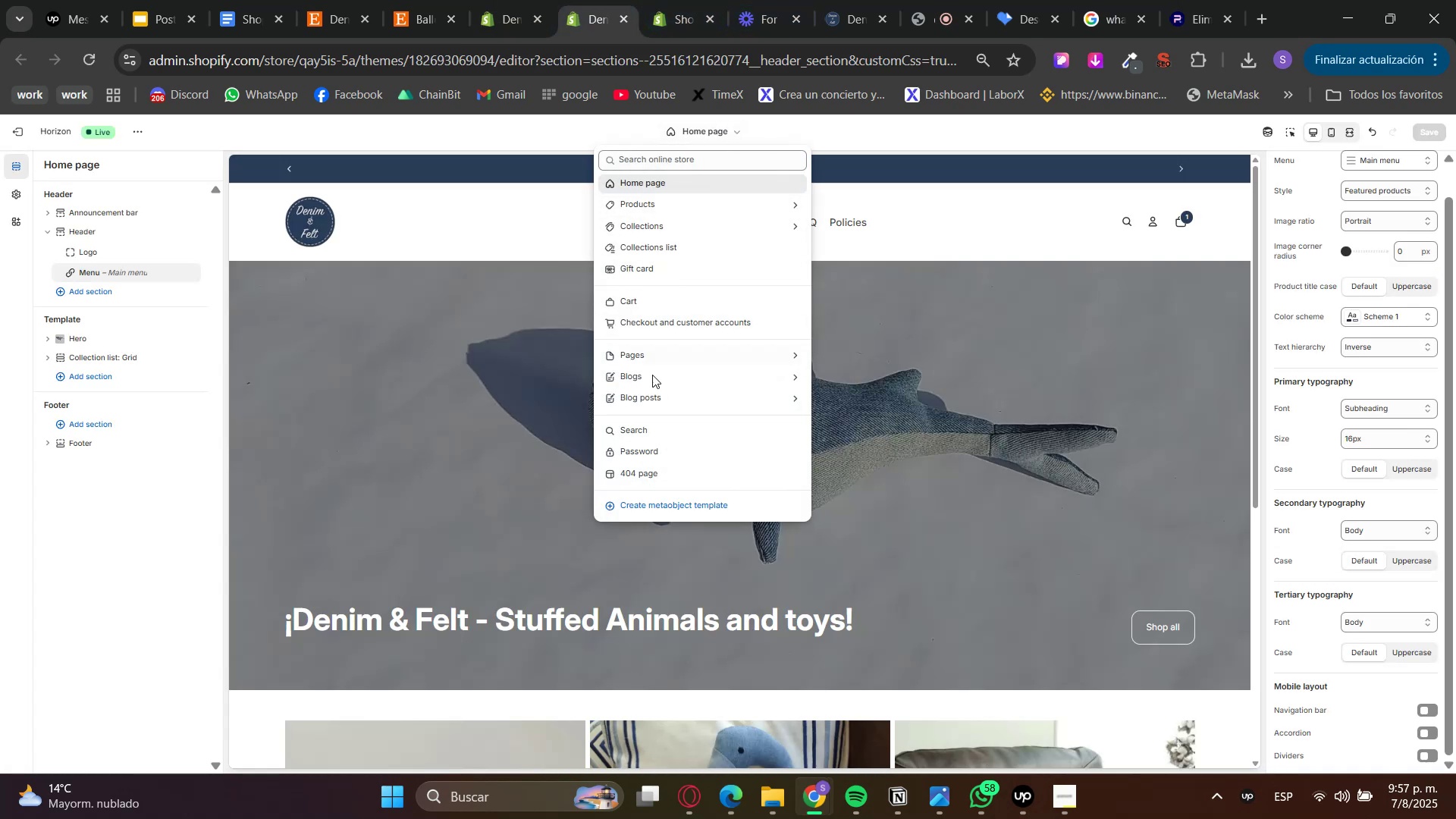 
left_click([645, 357])
 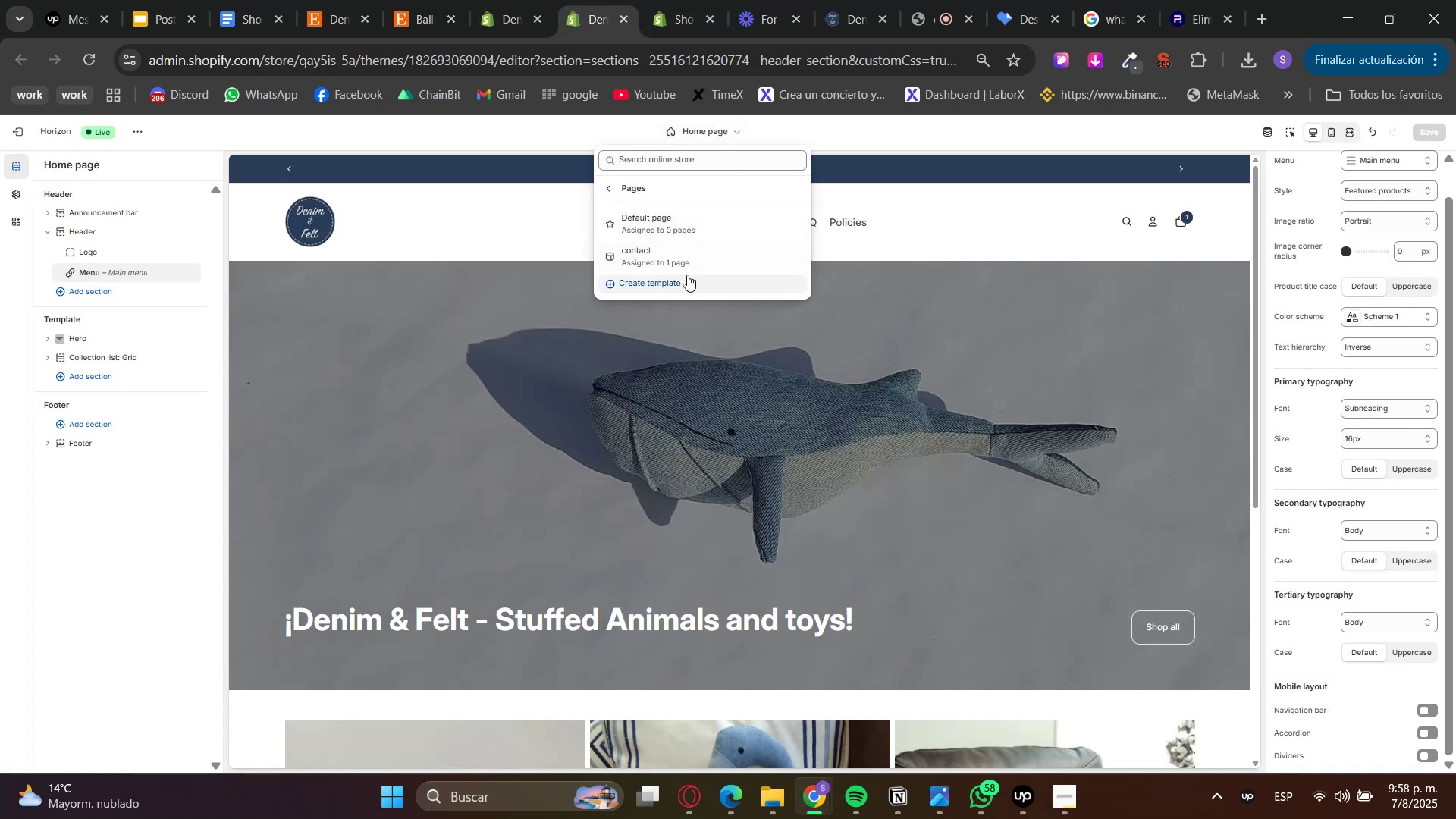 
left_click([683, 281])
 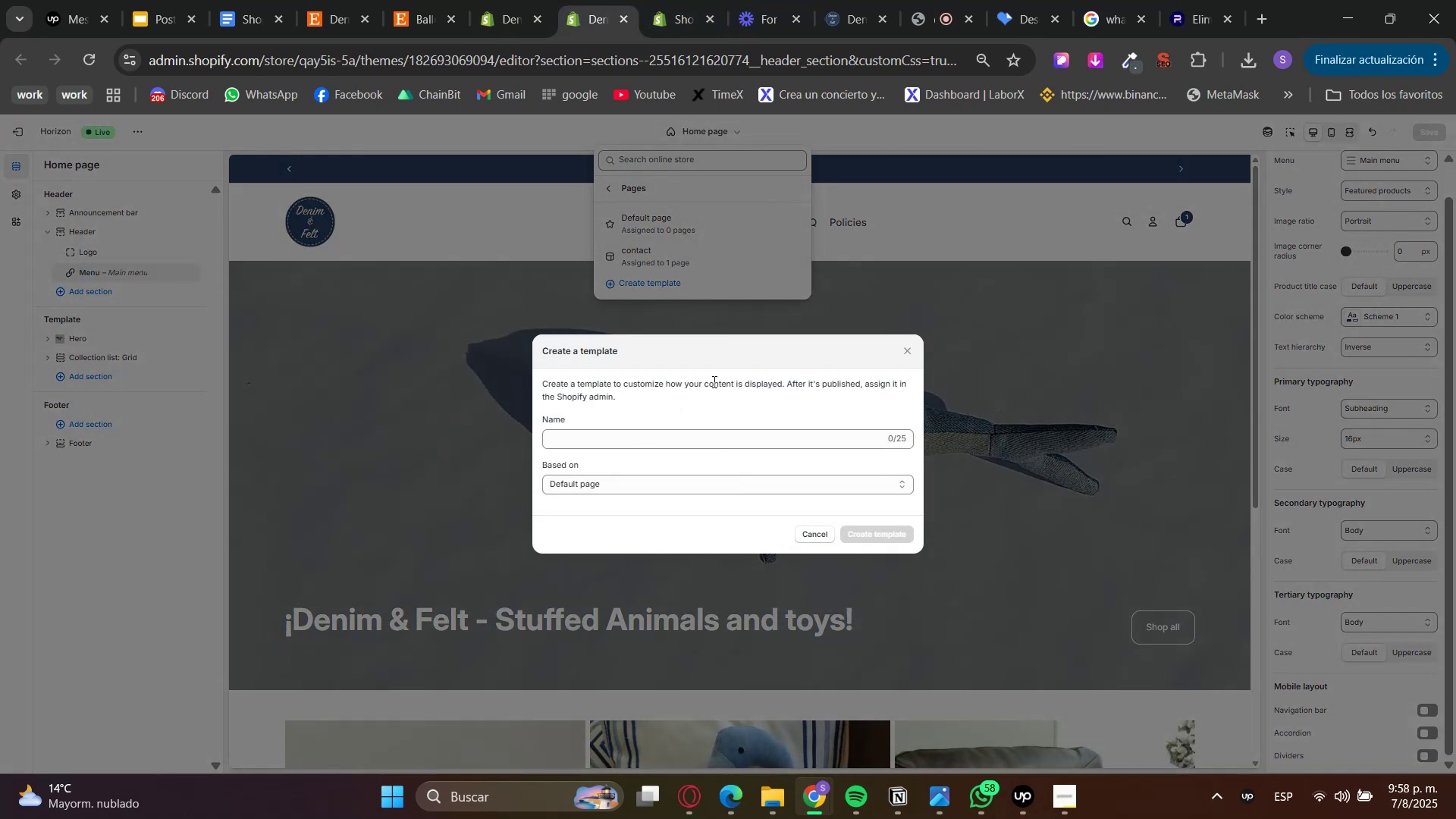 
left_click([649, 438])
 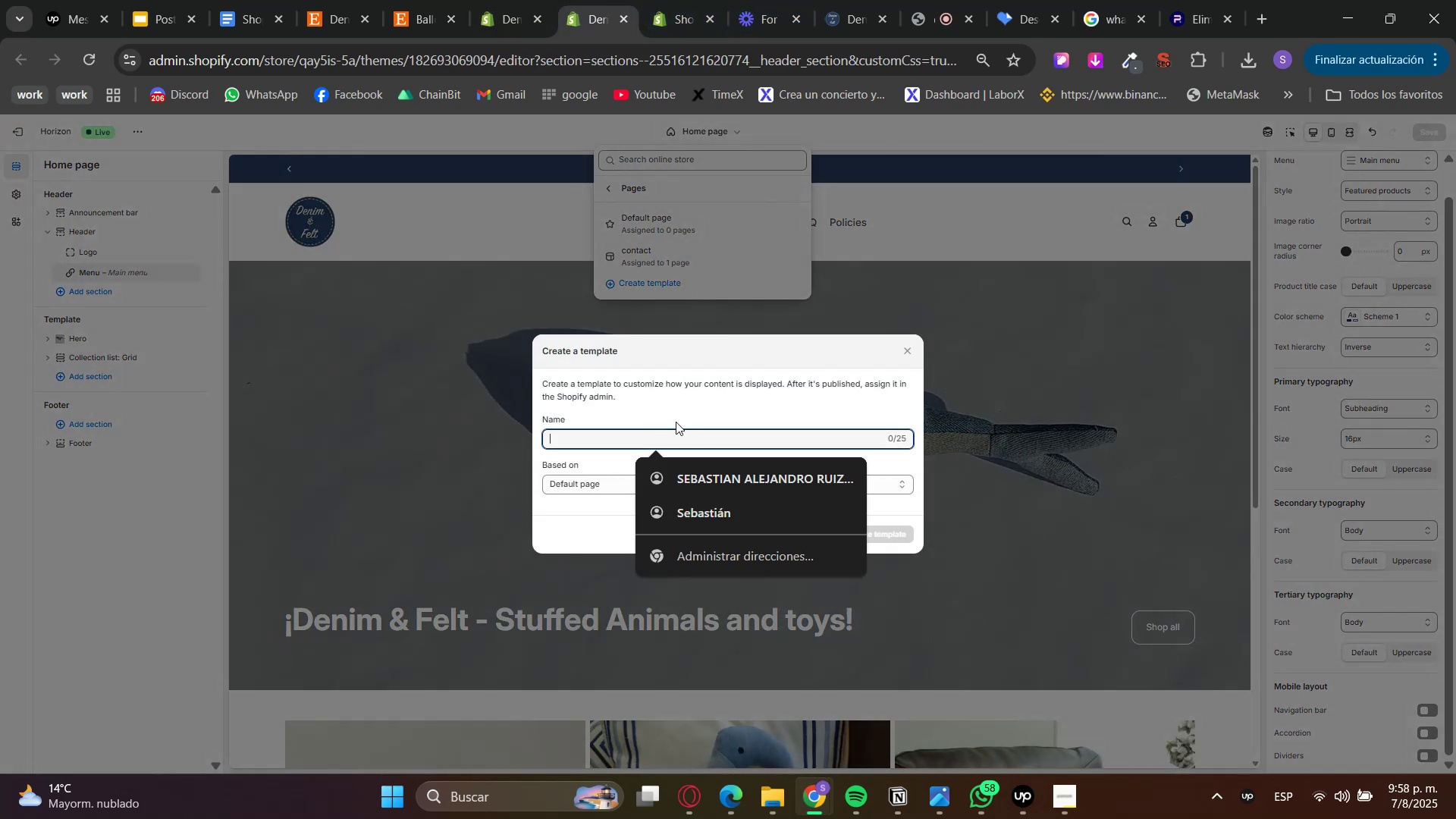 
type(about-us)
 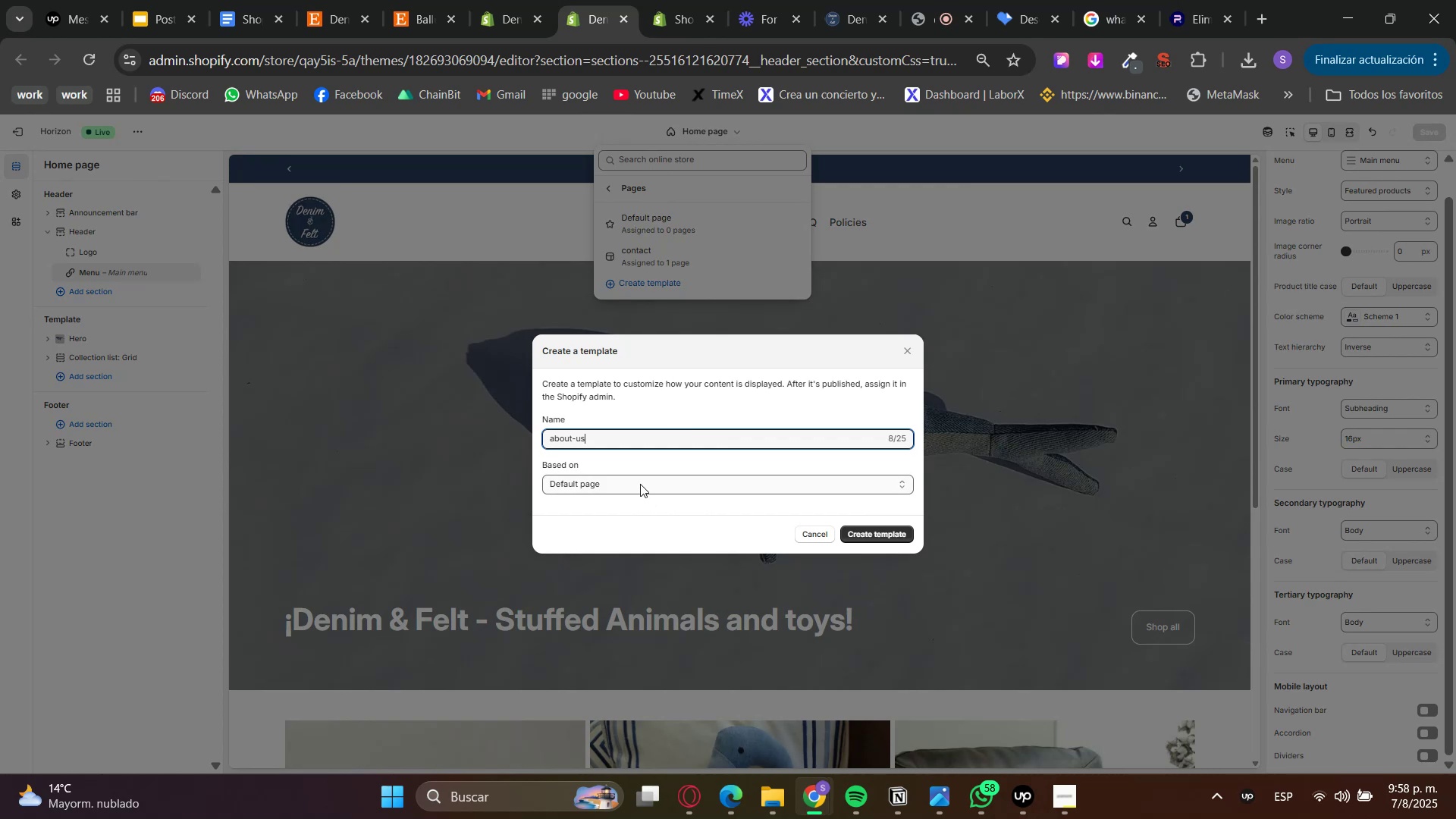 
double_click([640, 482])
 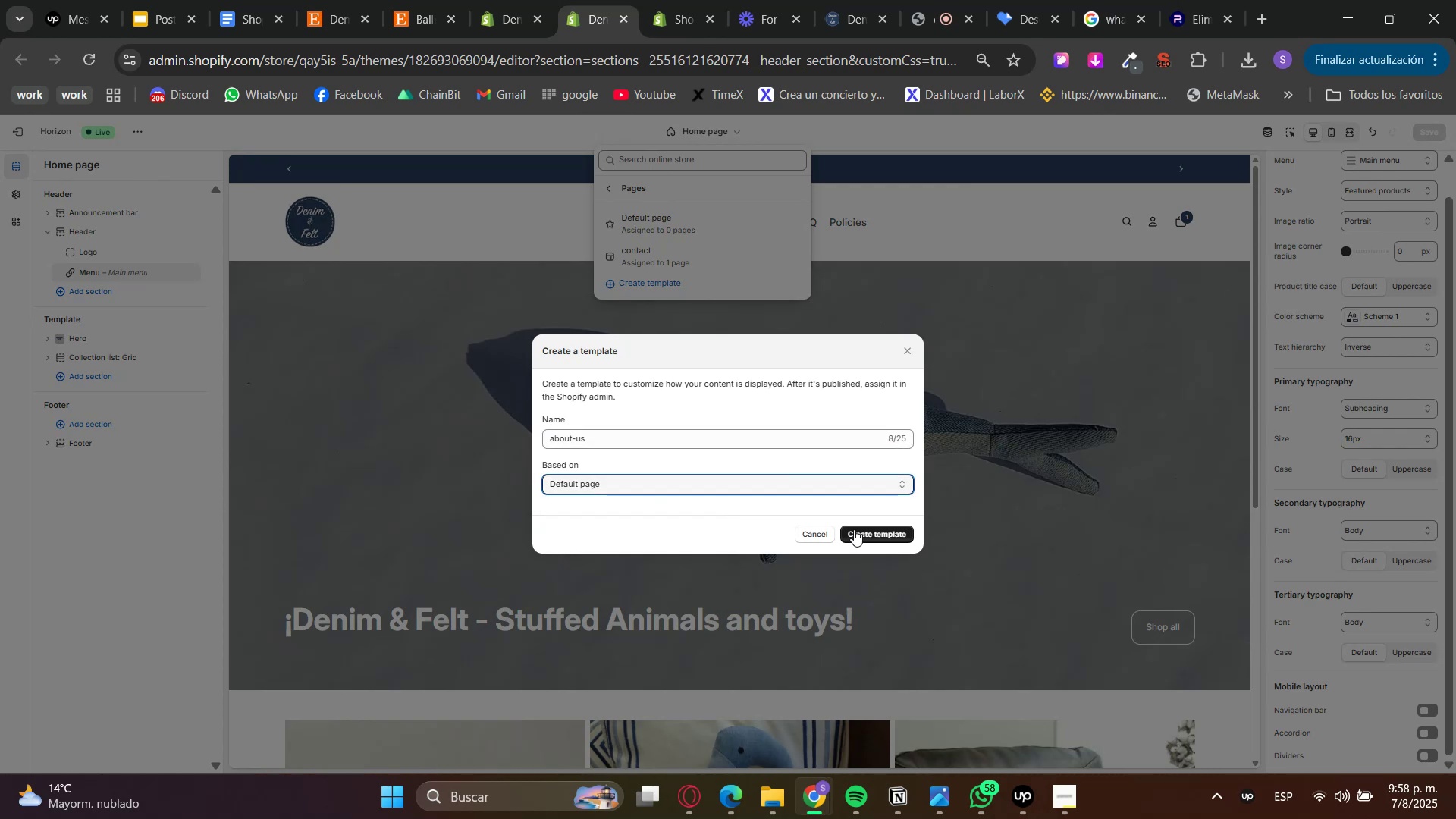 
left_click([854, 529])
 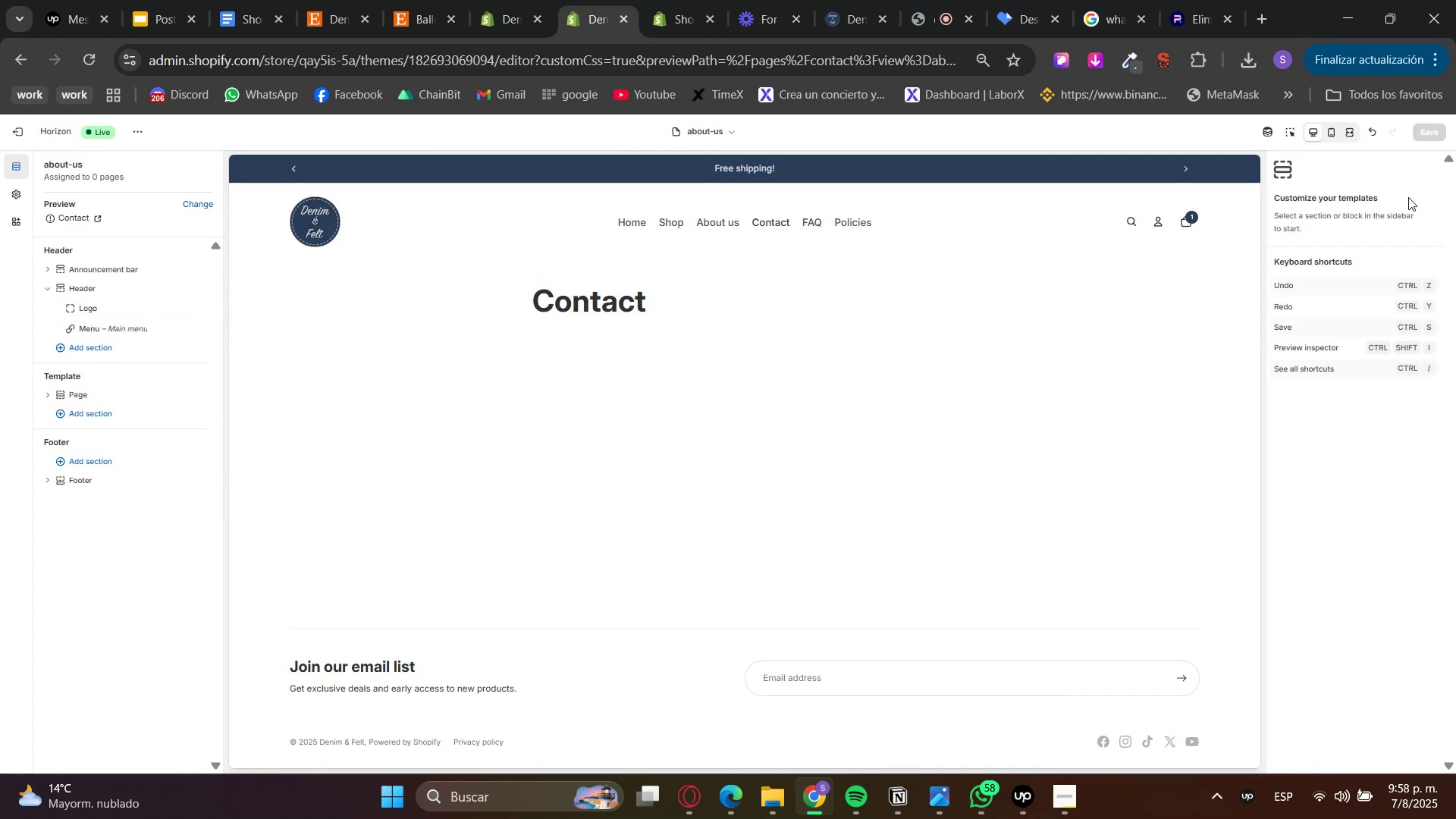 
wait(5.38)
 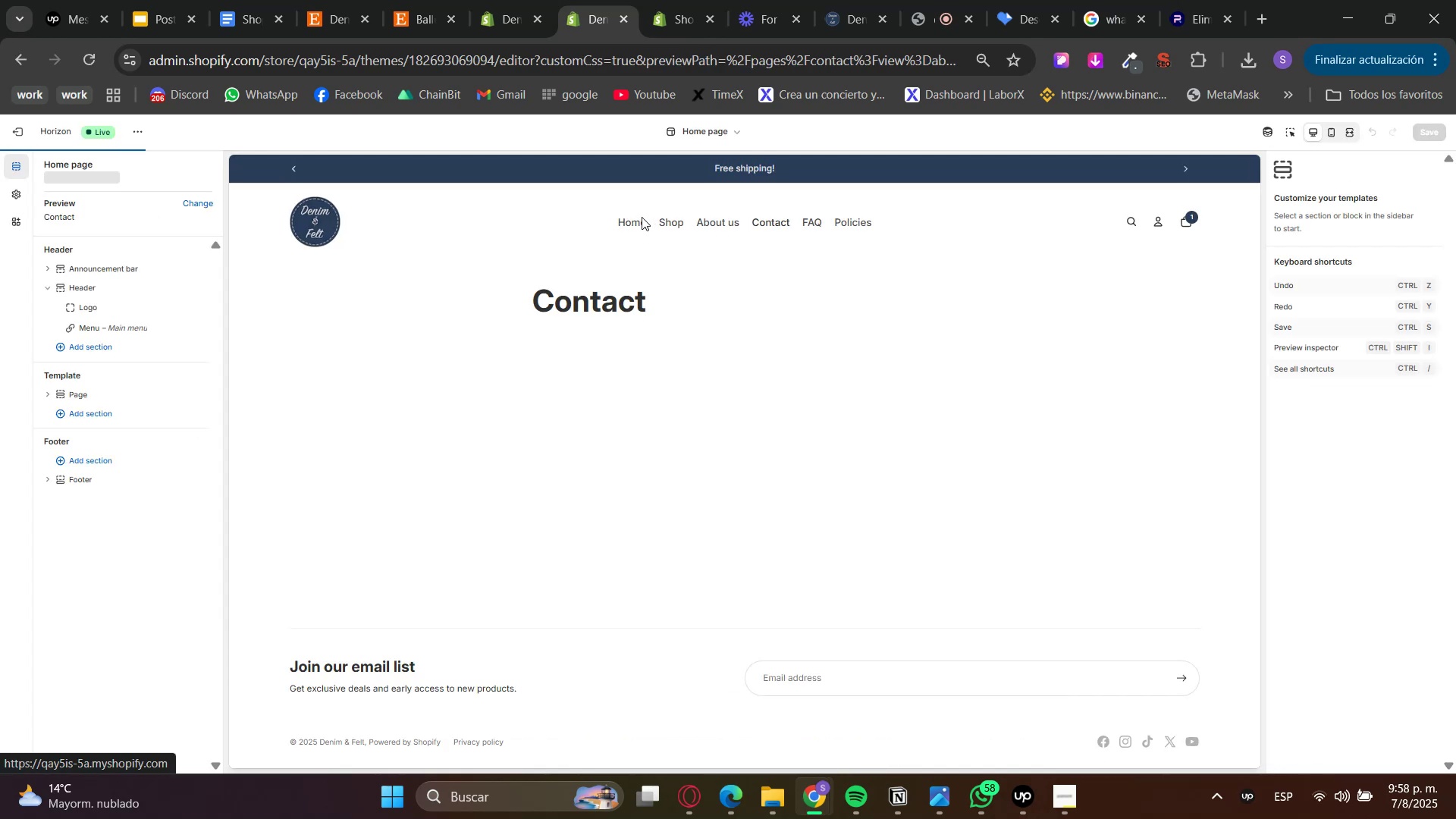 
double_click([1086, 475])
 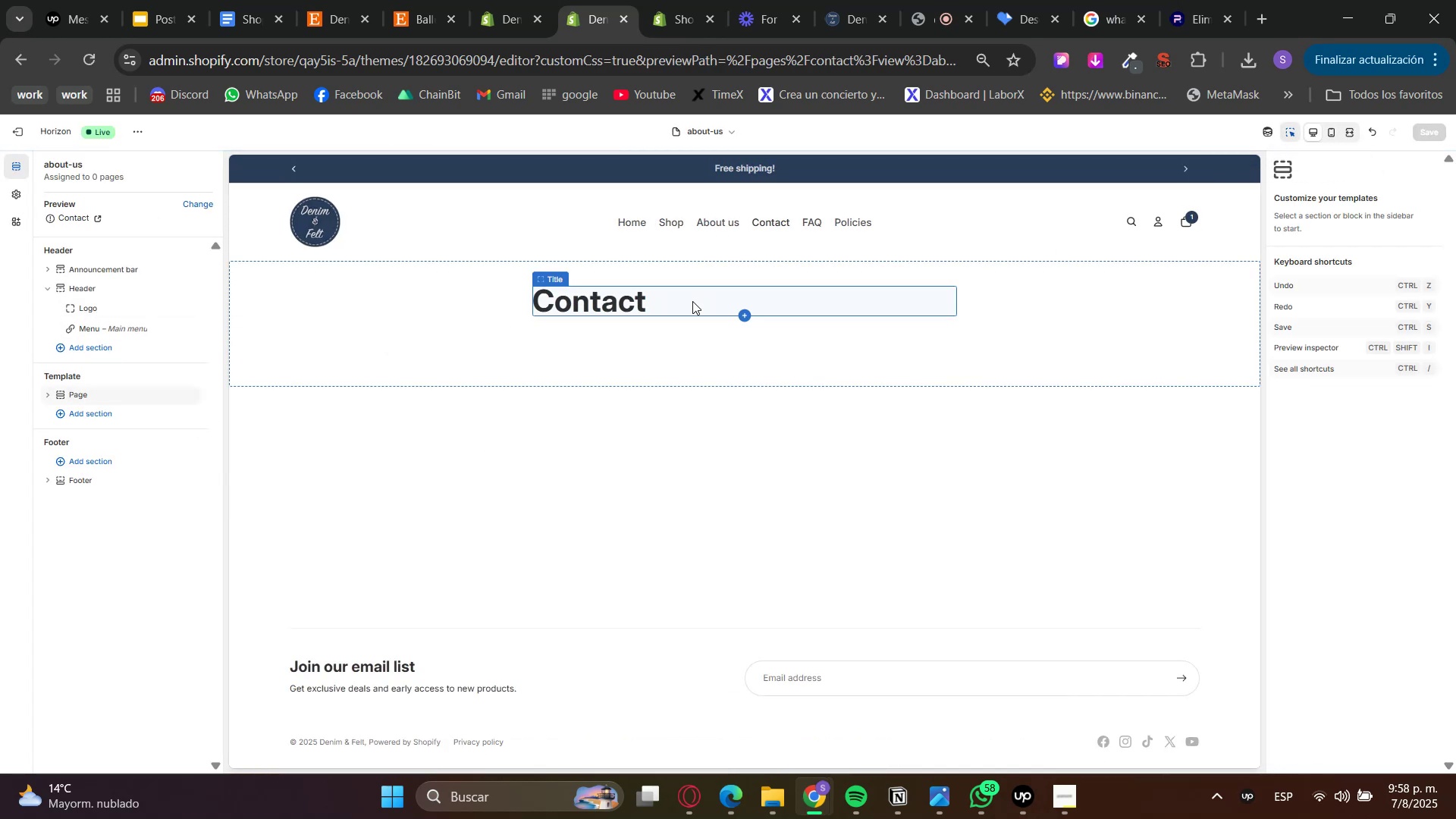 
left_click([1131, 321])
 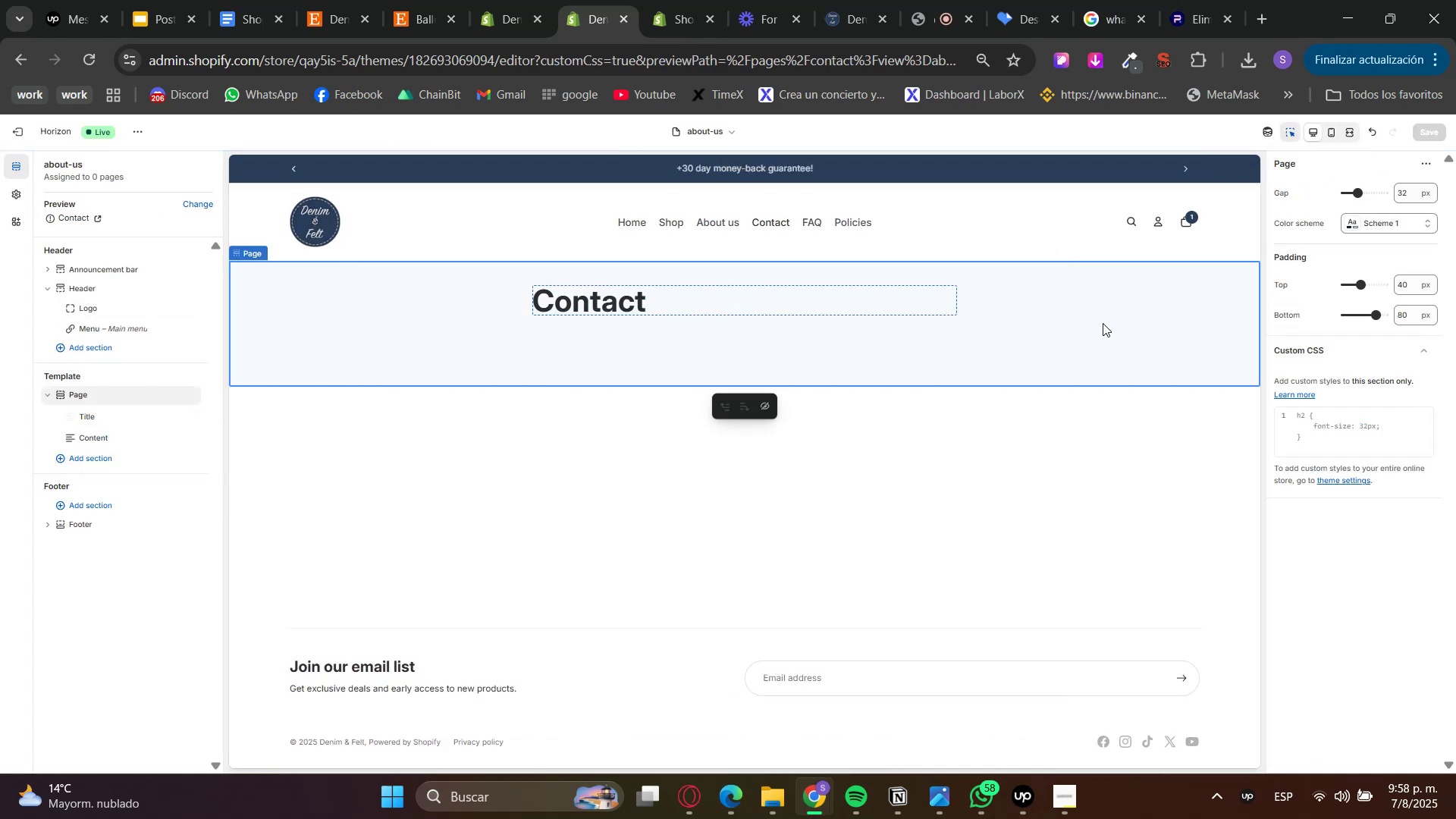 
right_click([1098, 323])
 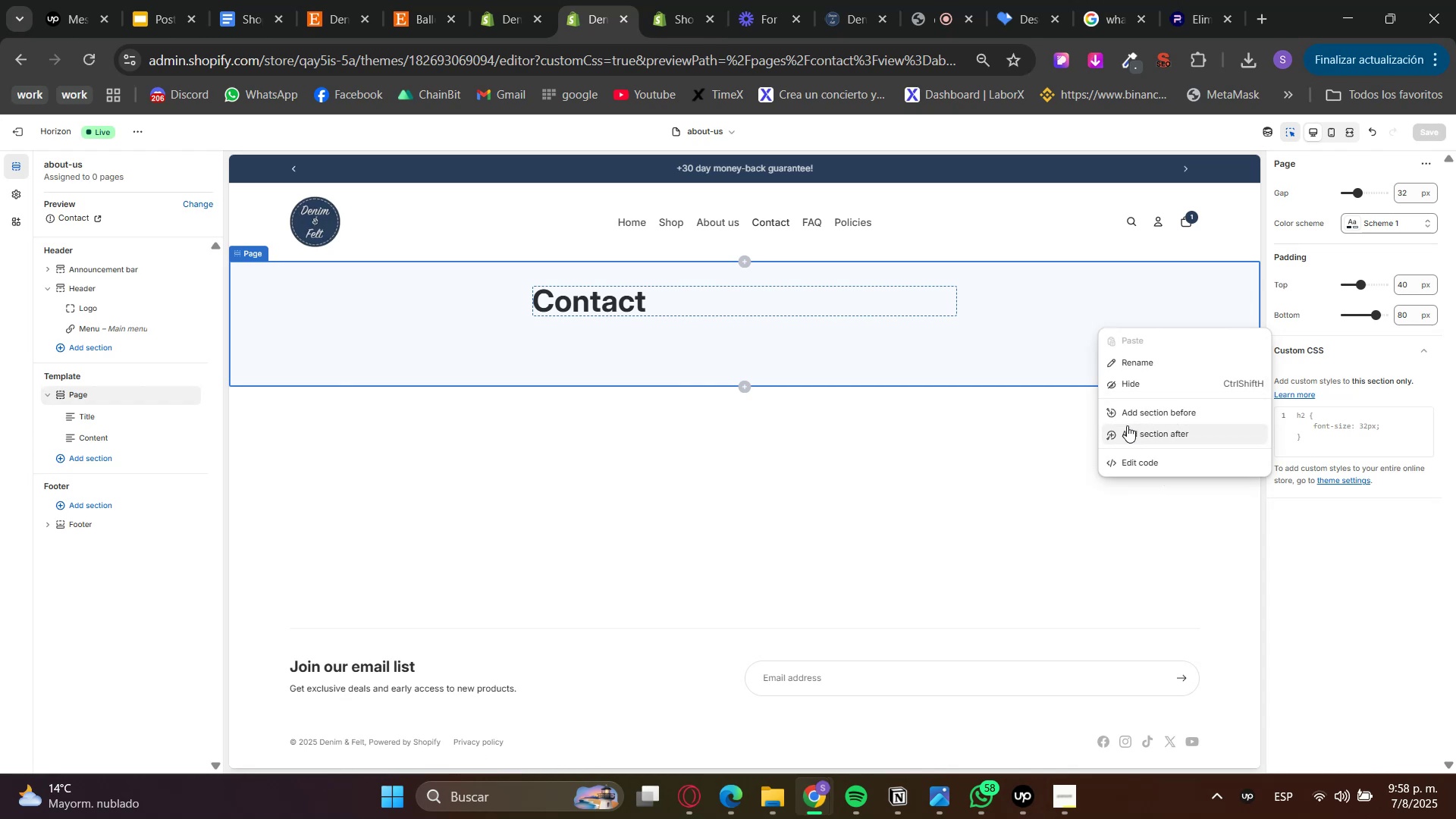 
left_click([1001, 340])
 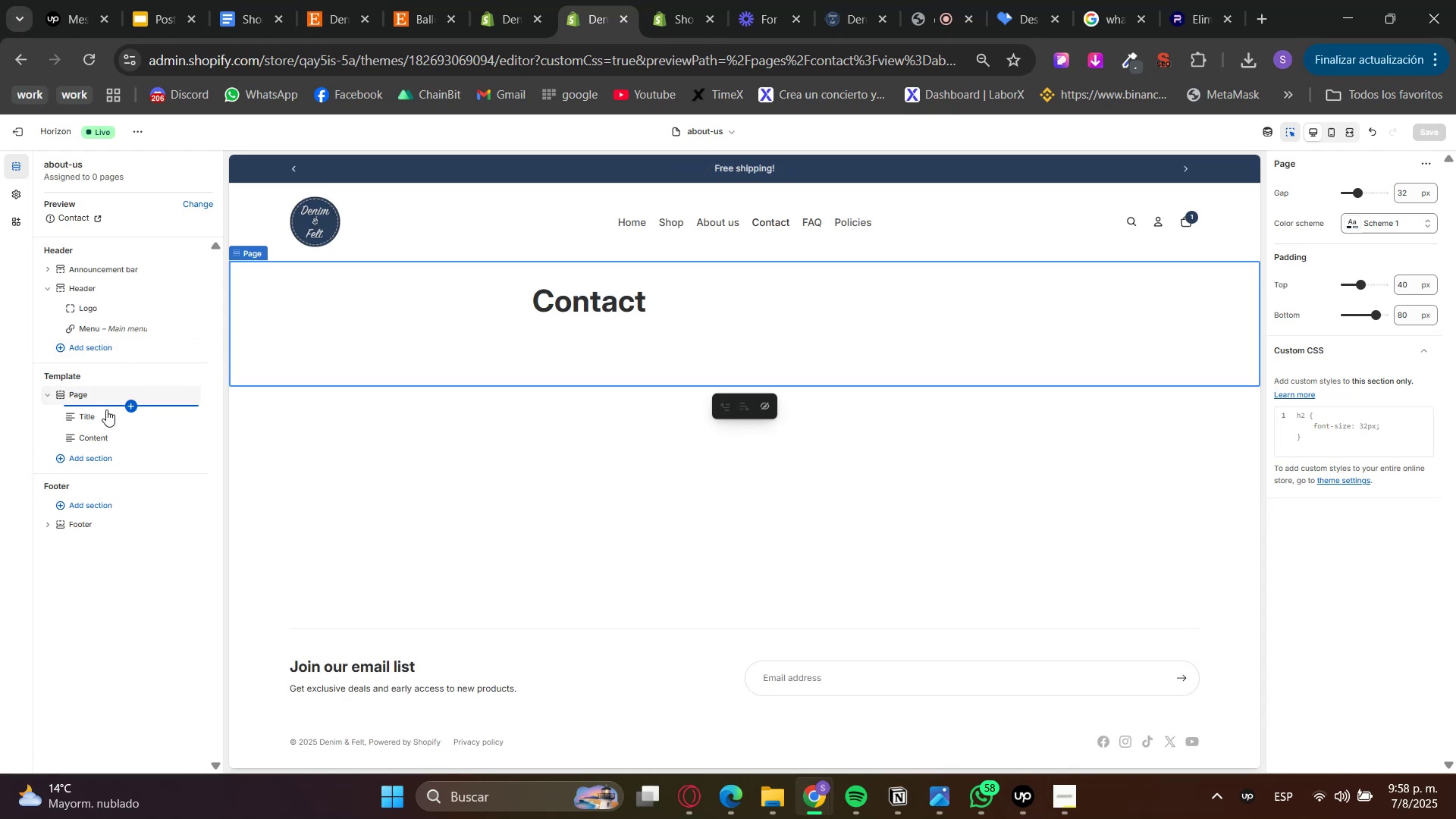 
double_click([173, 420])
 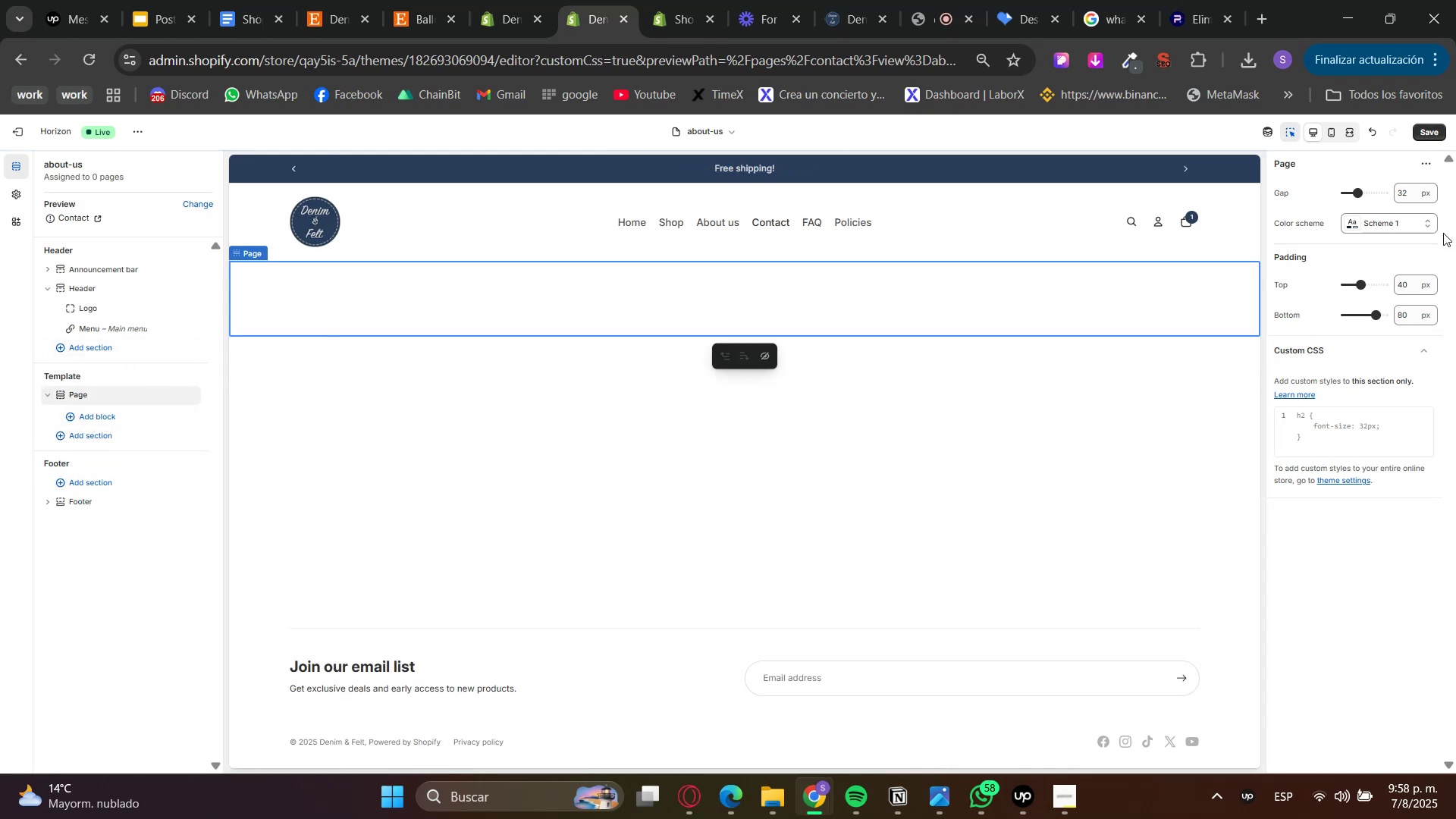 
double_click([1401, 288])
 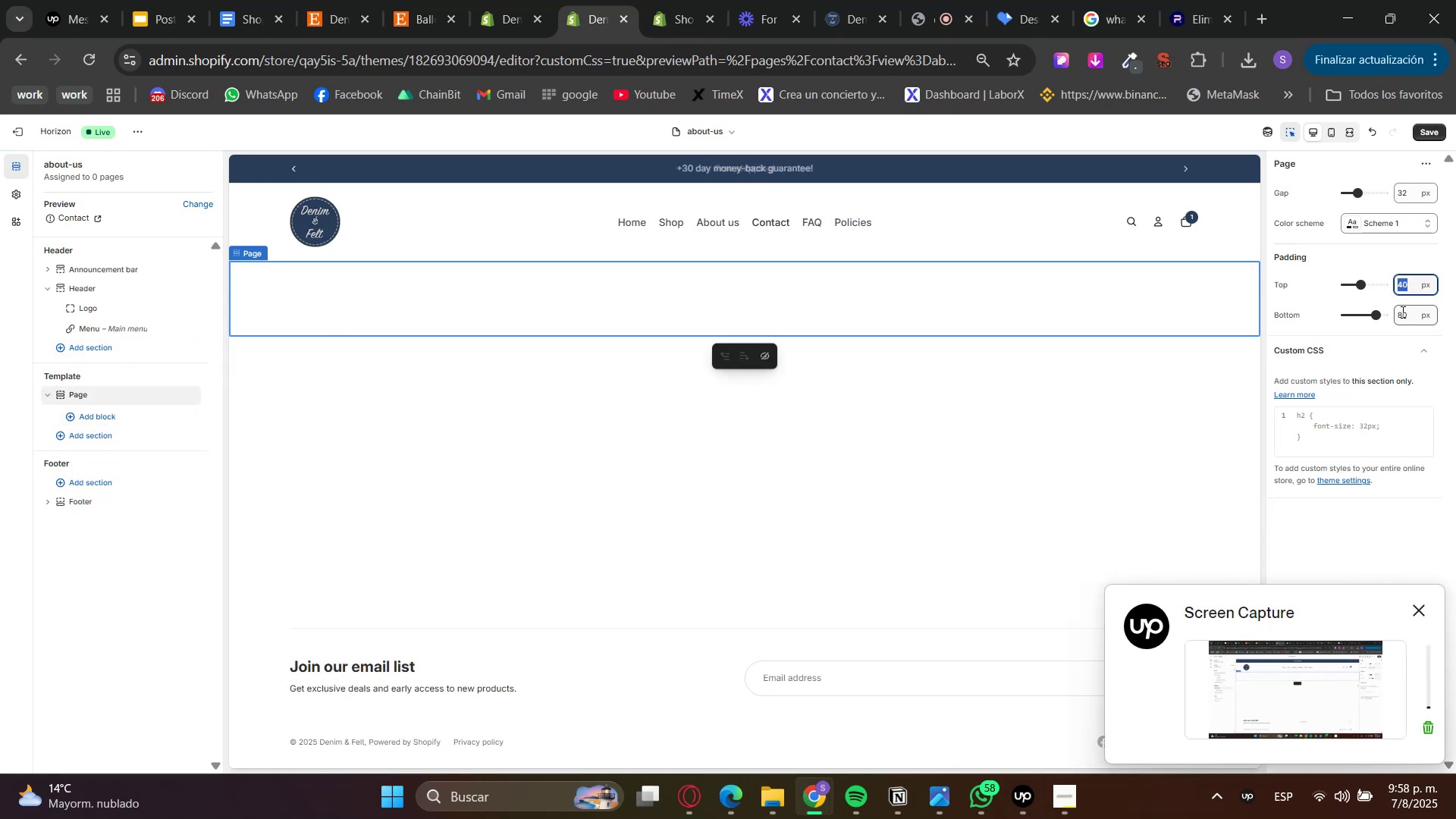 
key(Insert)
 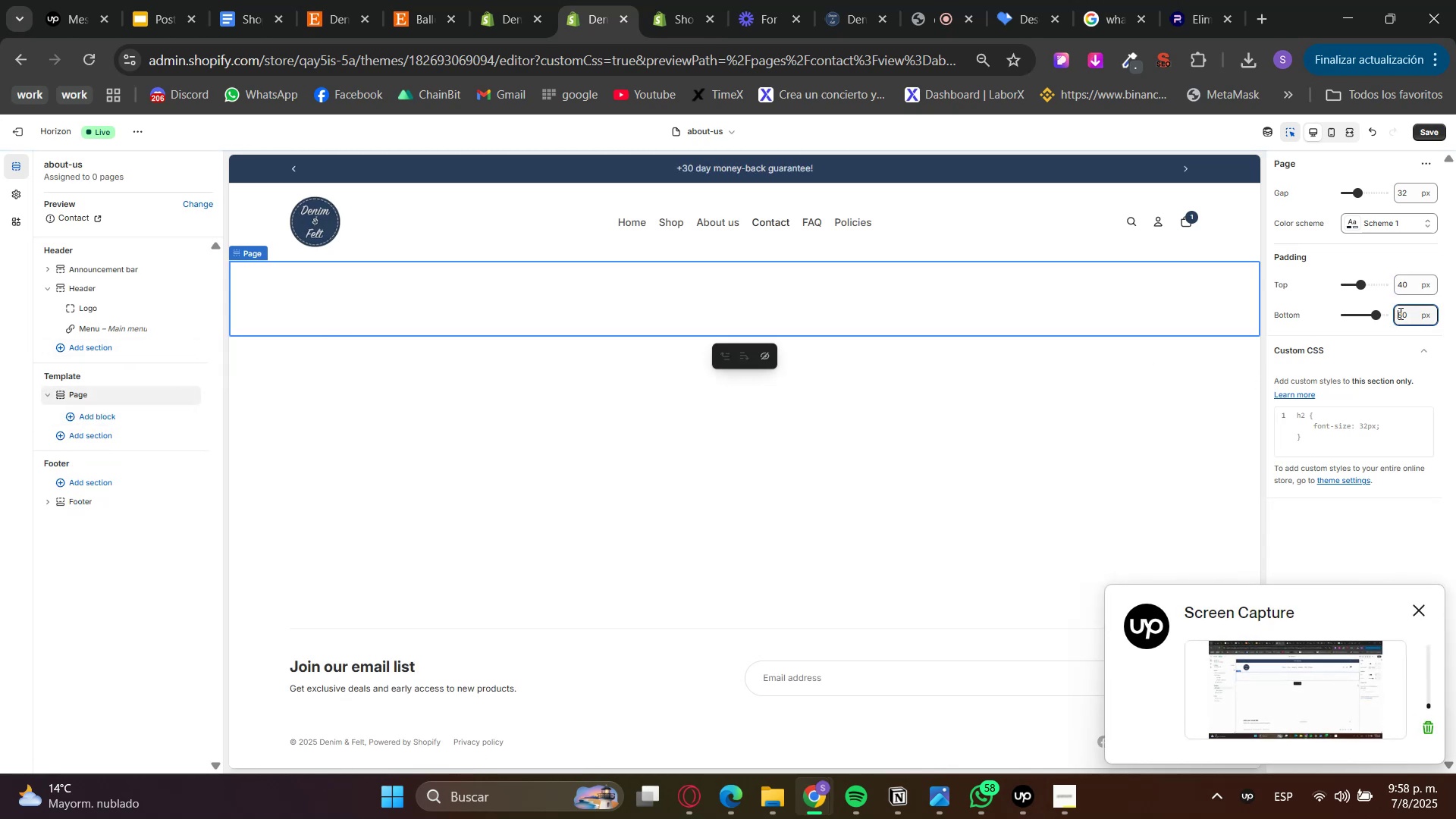 
double_click([1399, 313])
 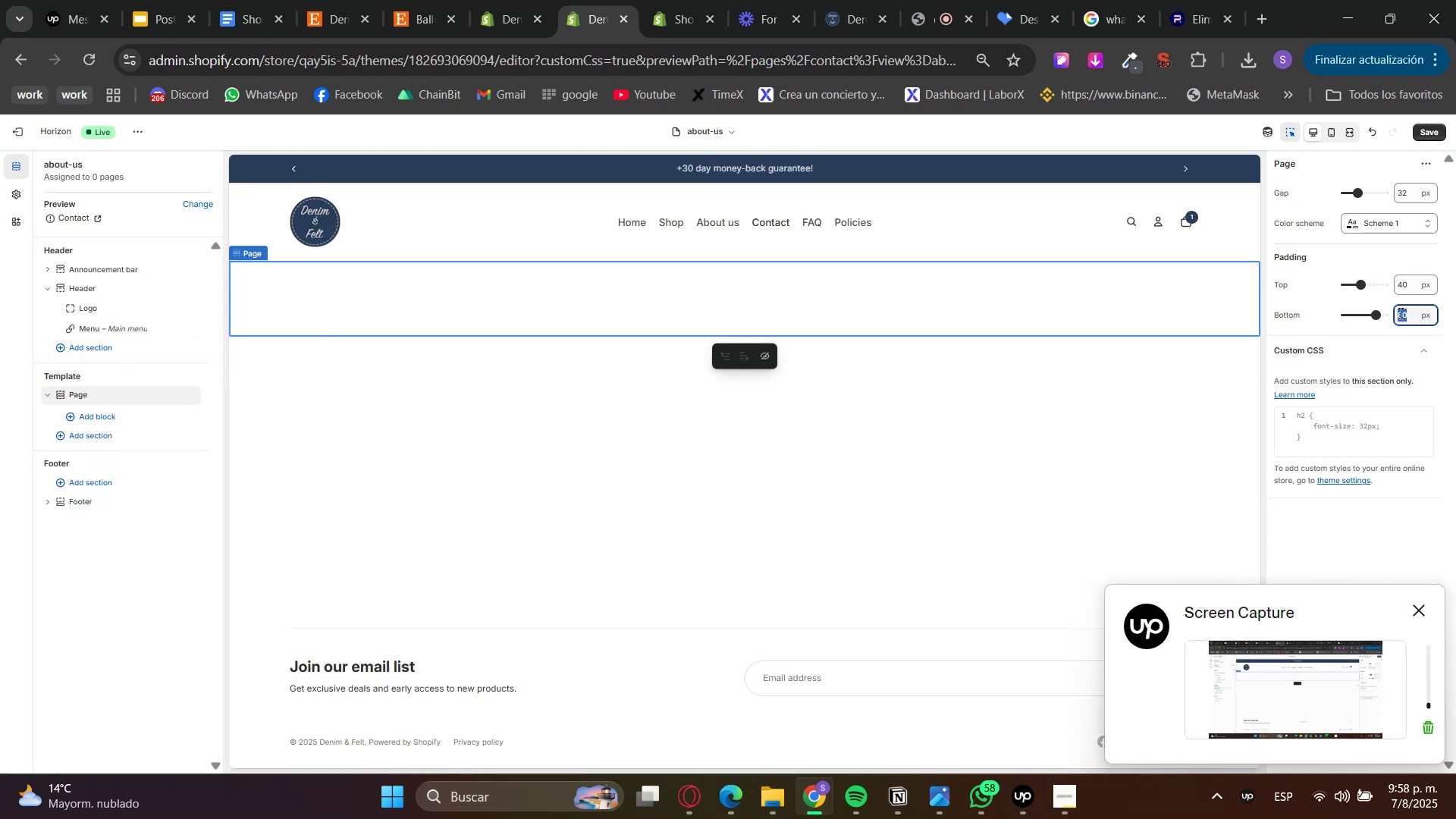 
key(Insert)
 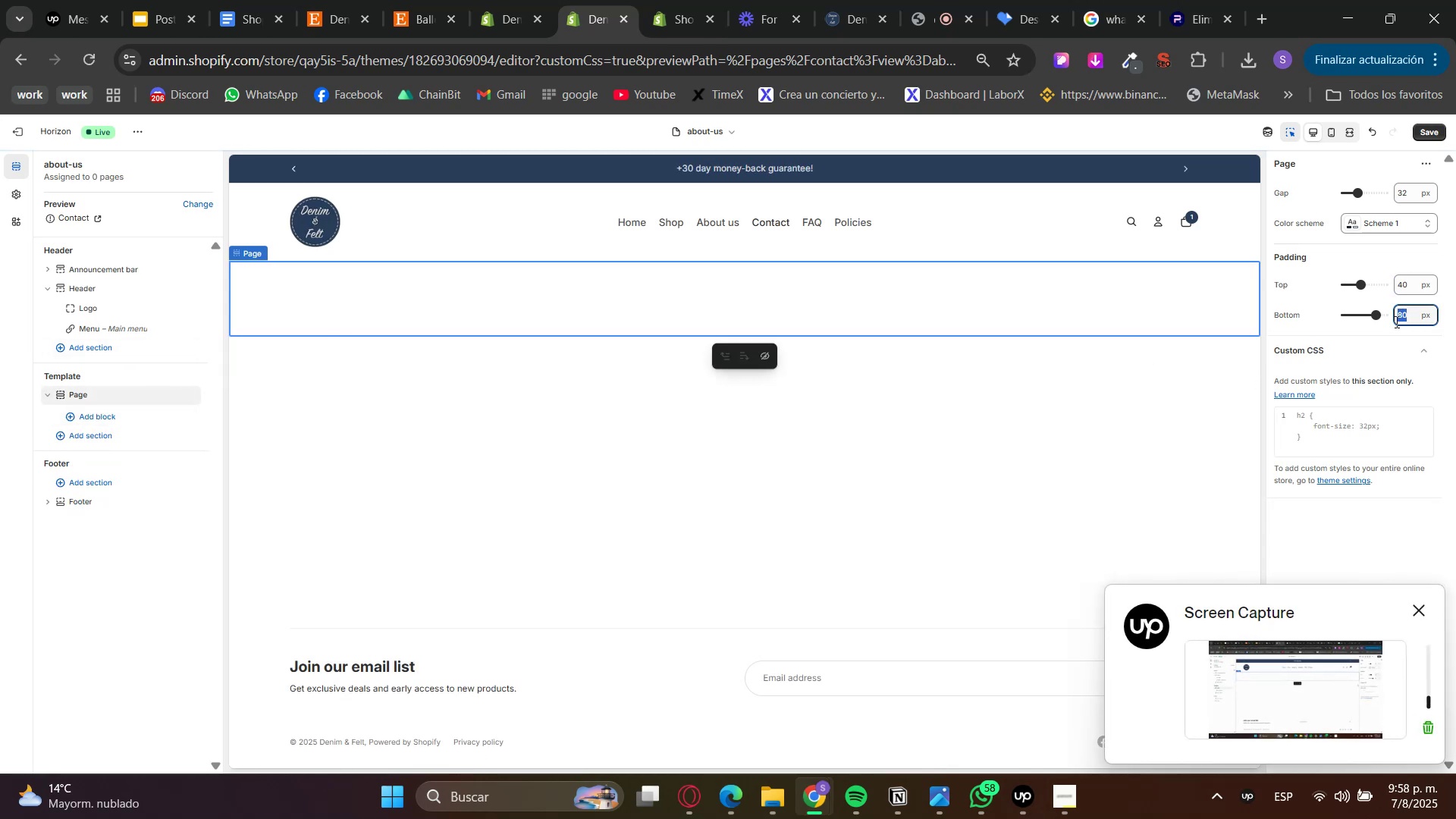 
key(NumLock)
 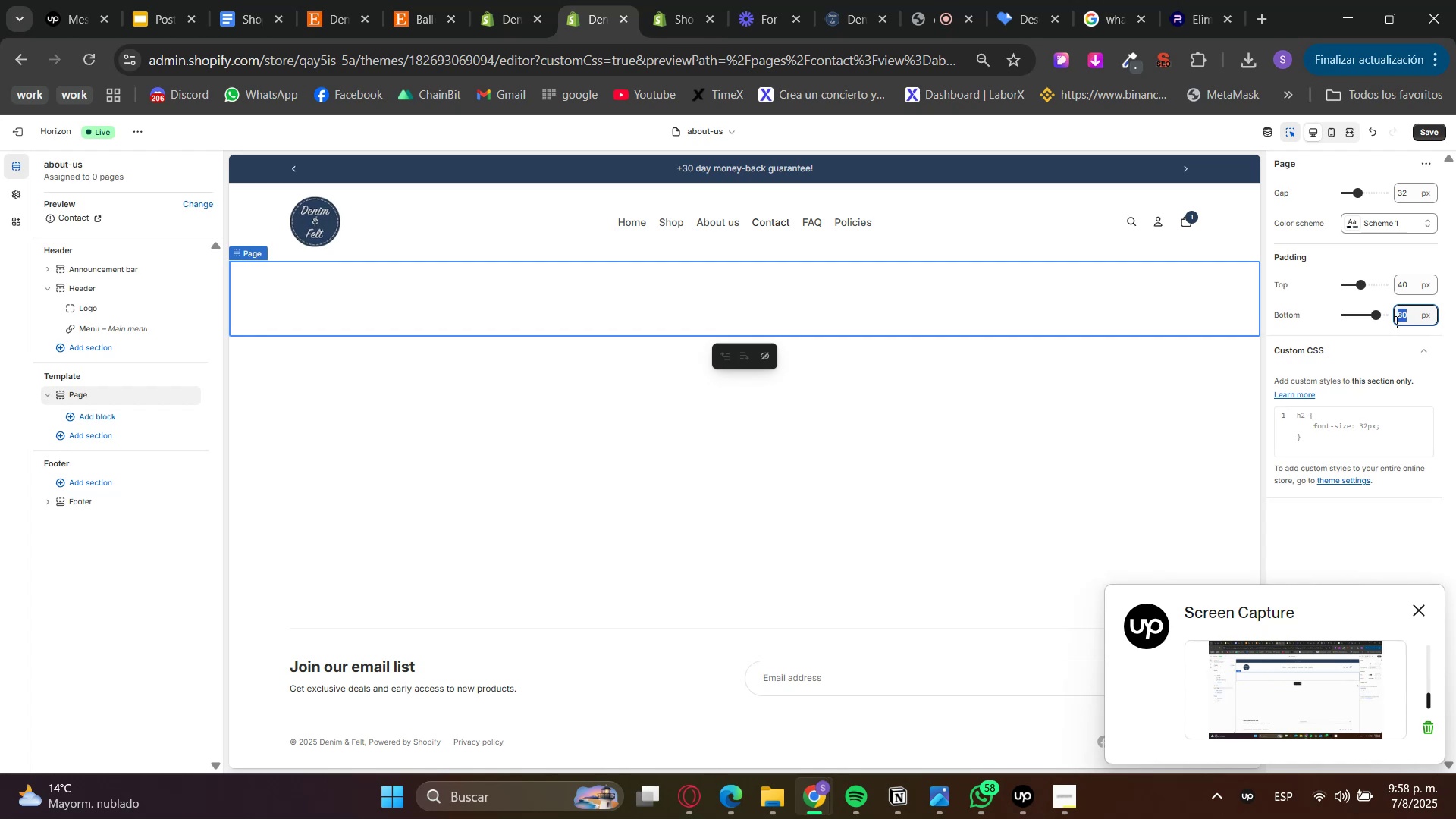 
key(Numpad0)
 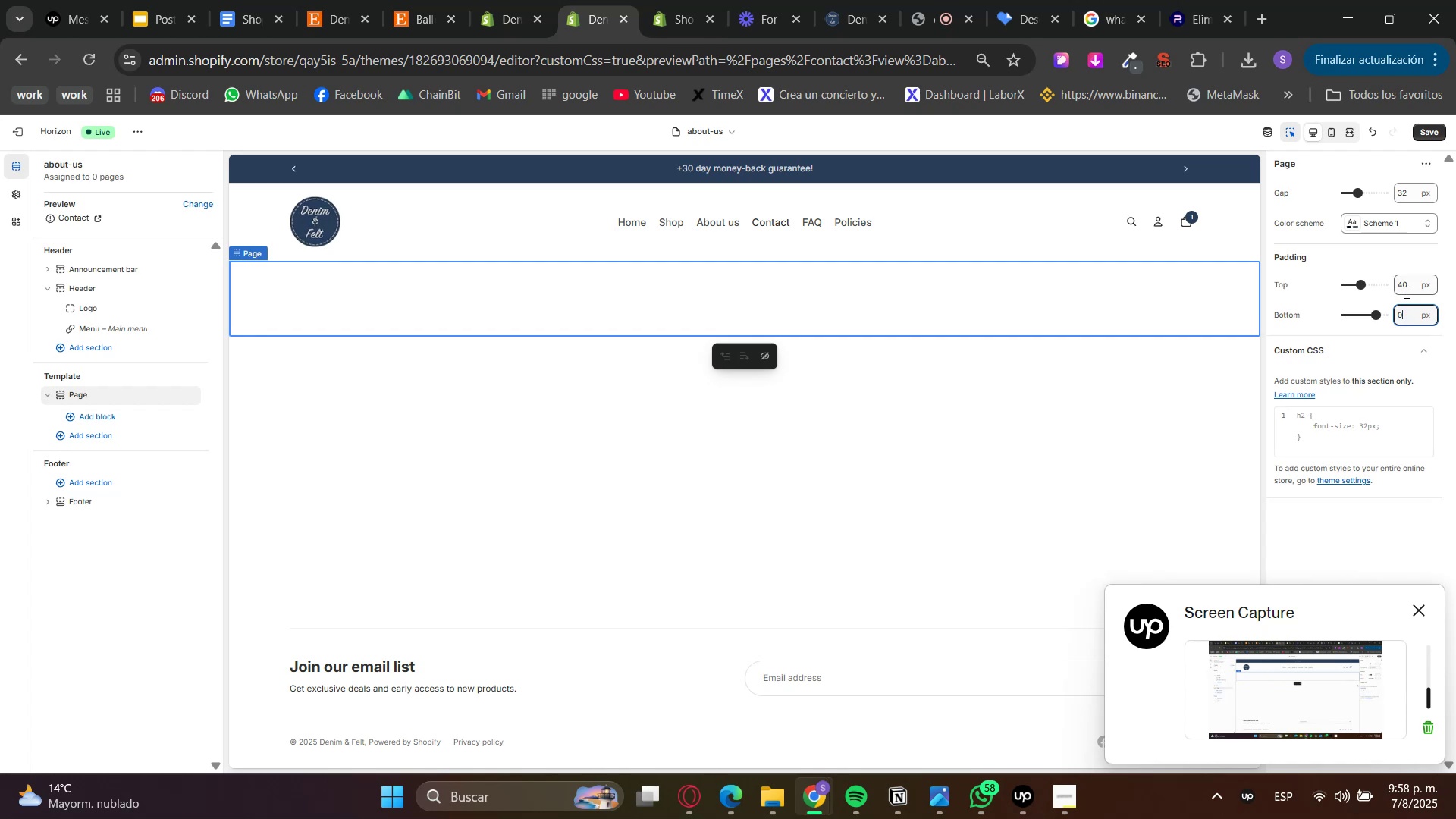 
double_click([1405, 292])
 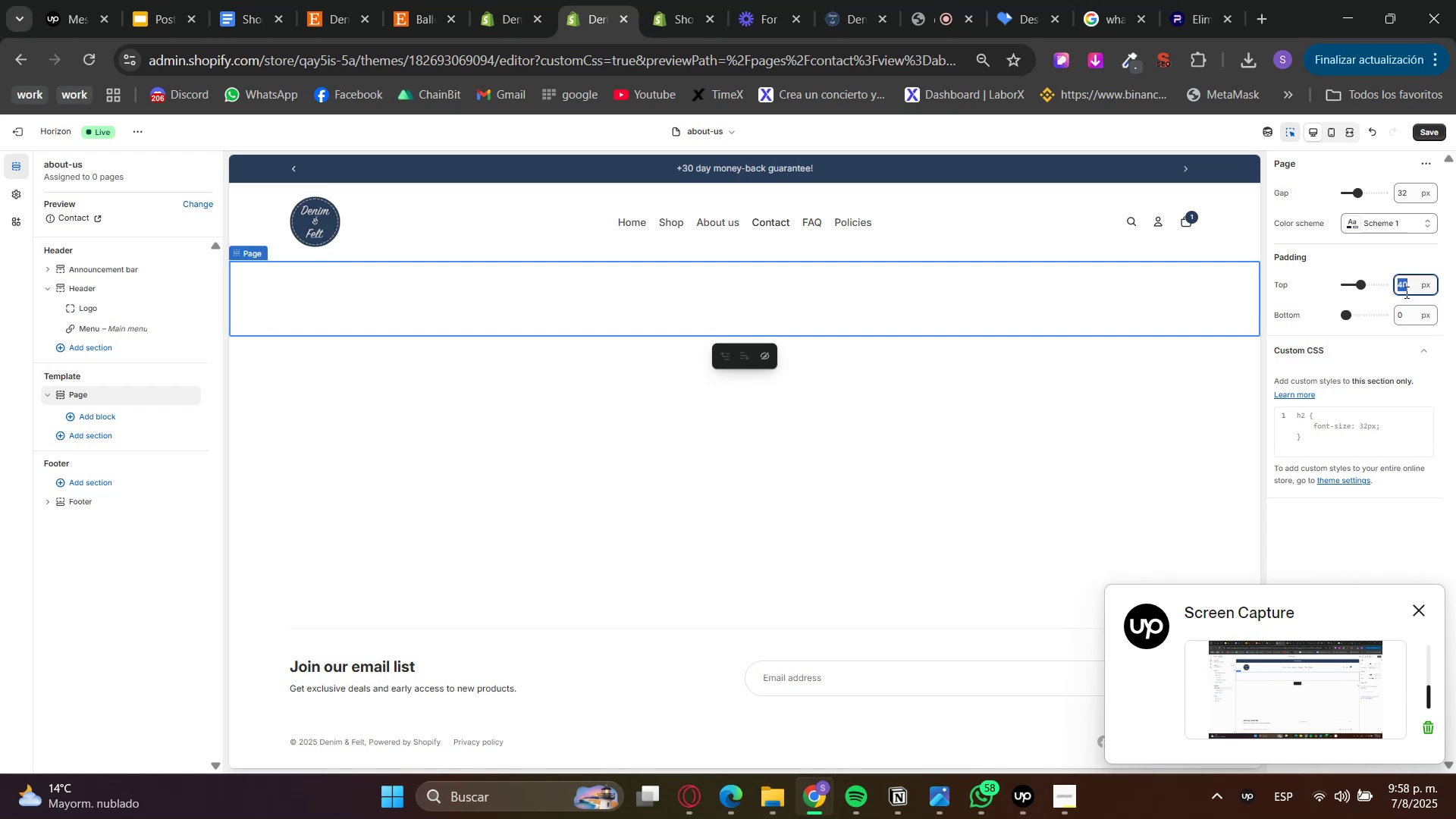 
triple_click([1405, 292])
 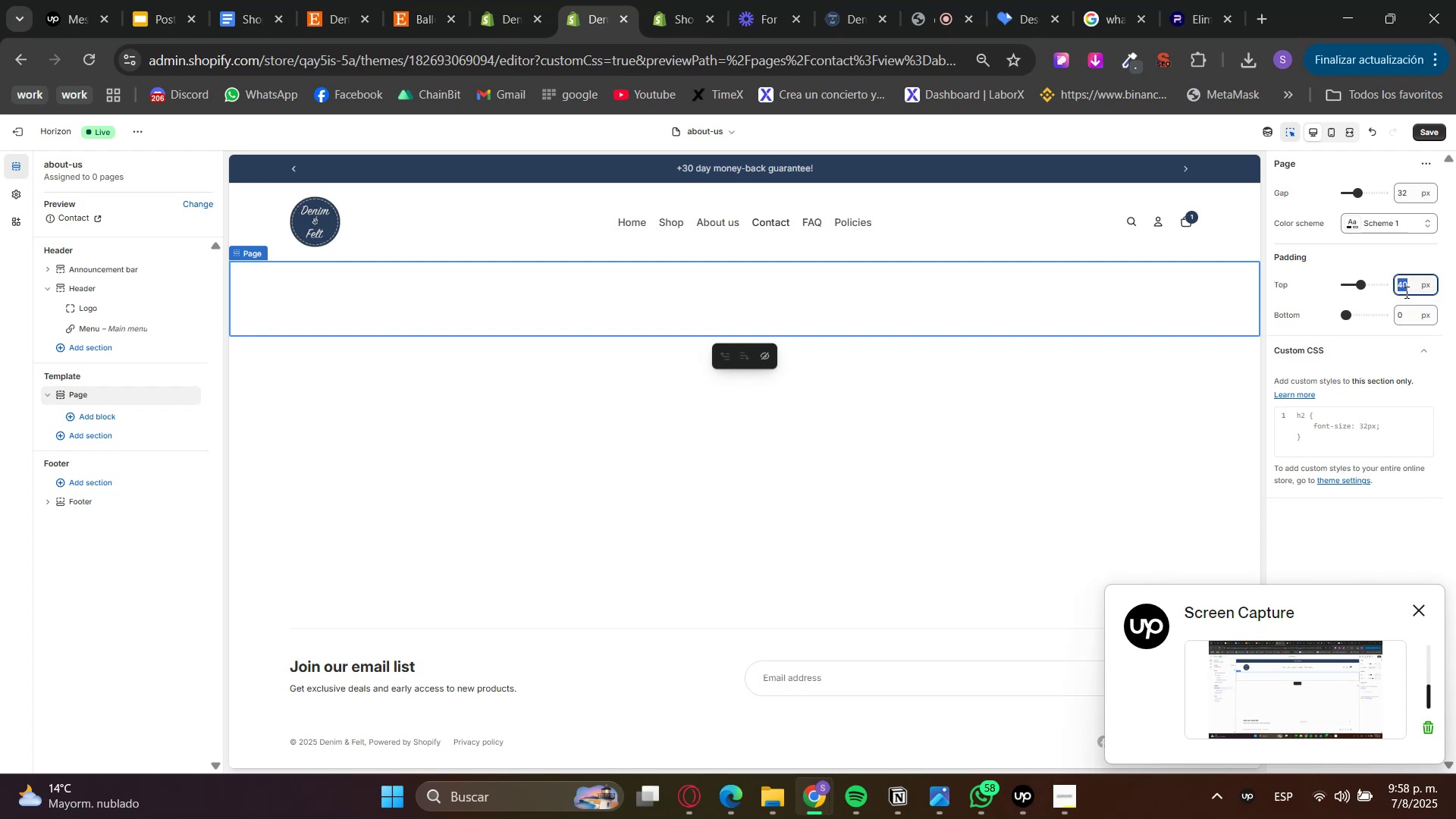 
key(Numpad0)
 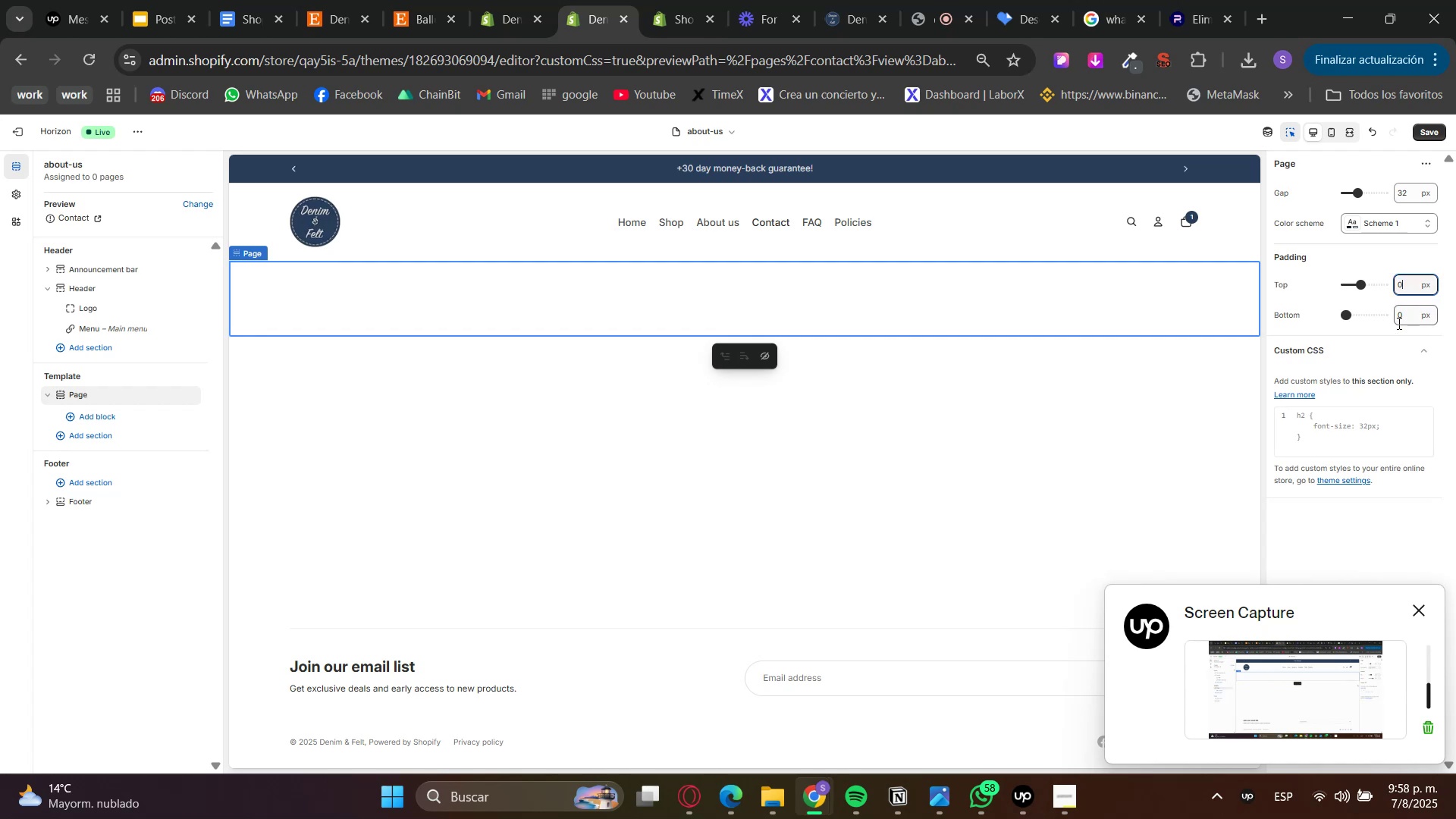 
triple_click([1398, 330])
 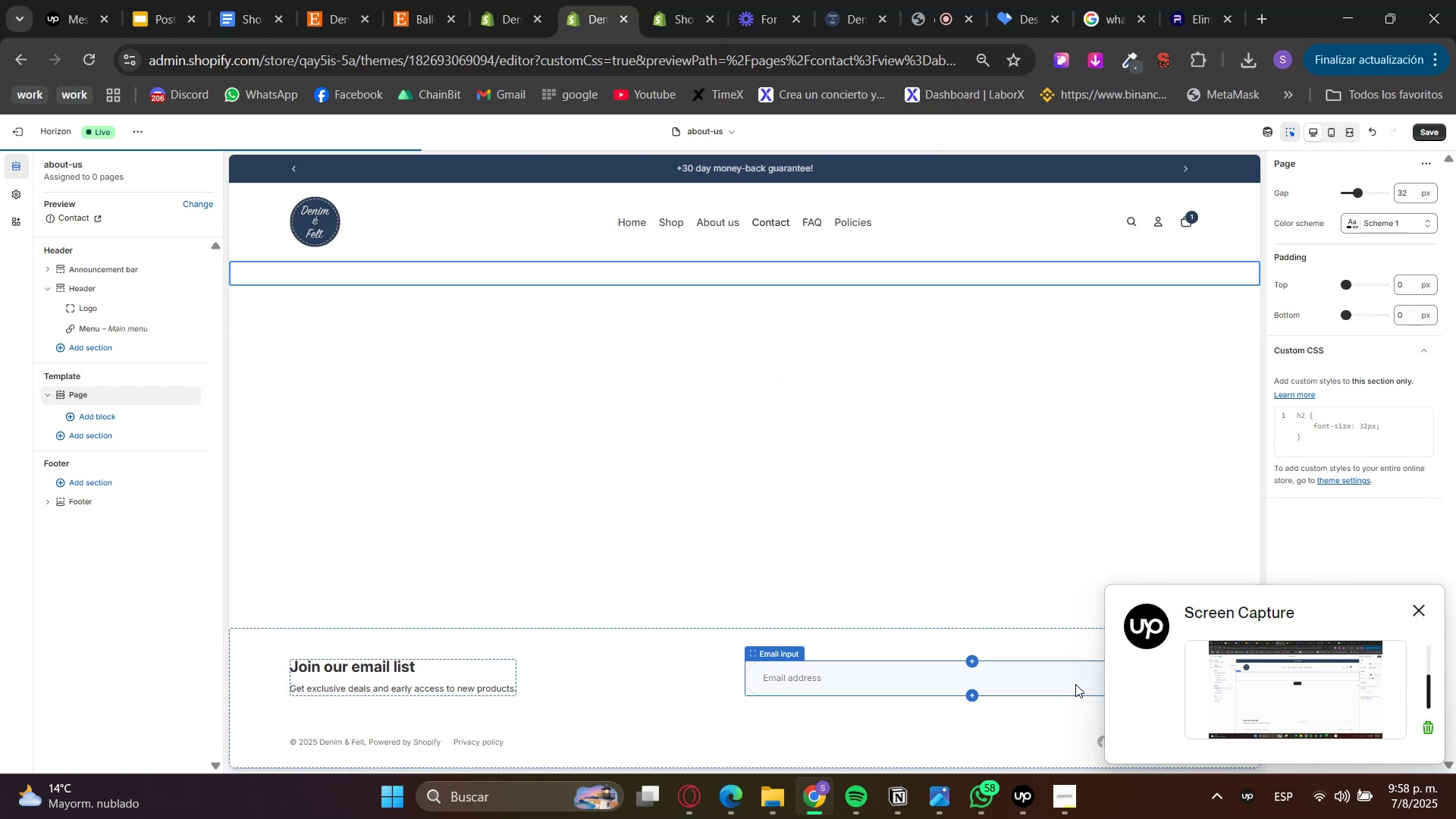 
left_click([1022, 791])
 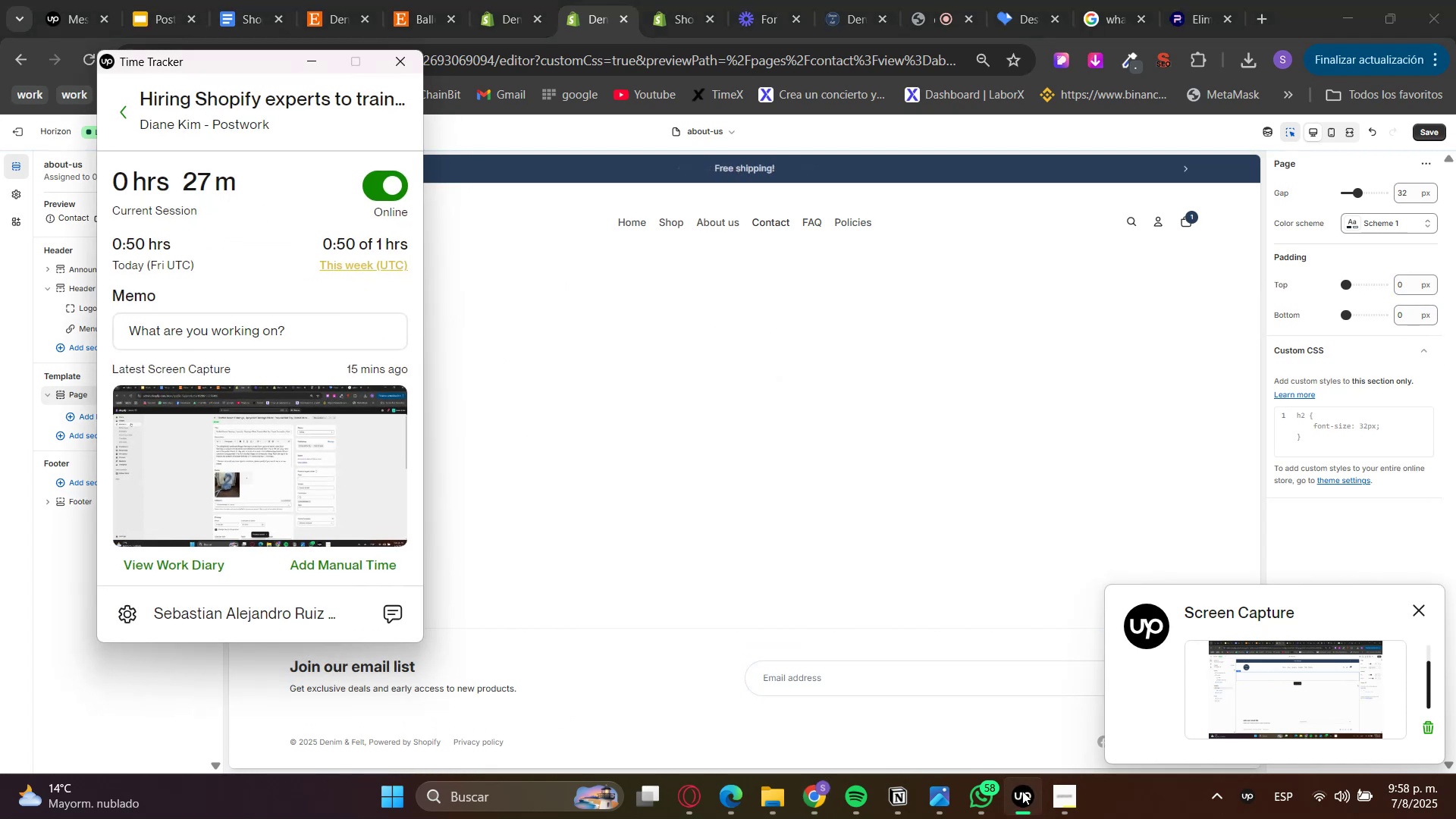 
double_click([1022, 791])
 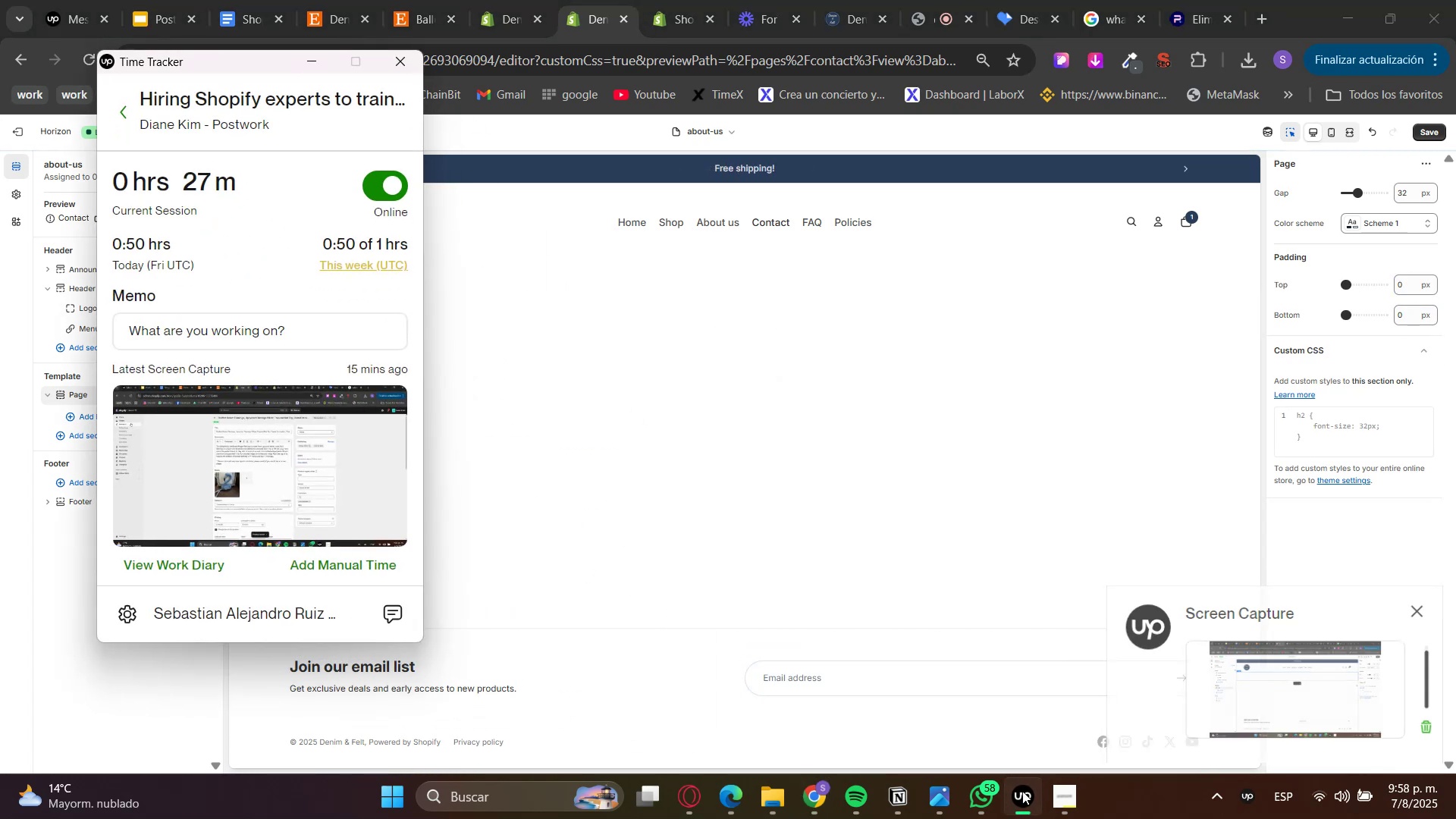 
double_click([1022, 791])
 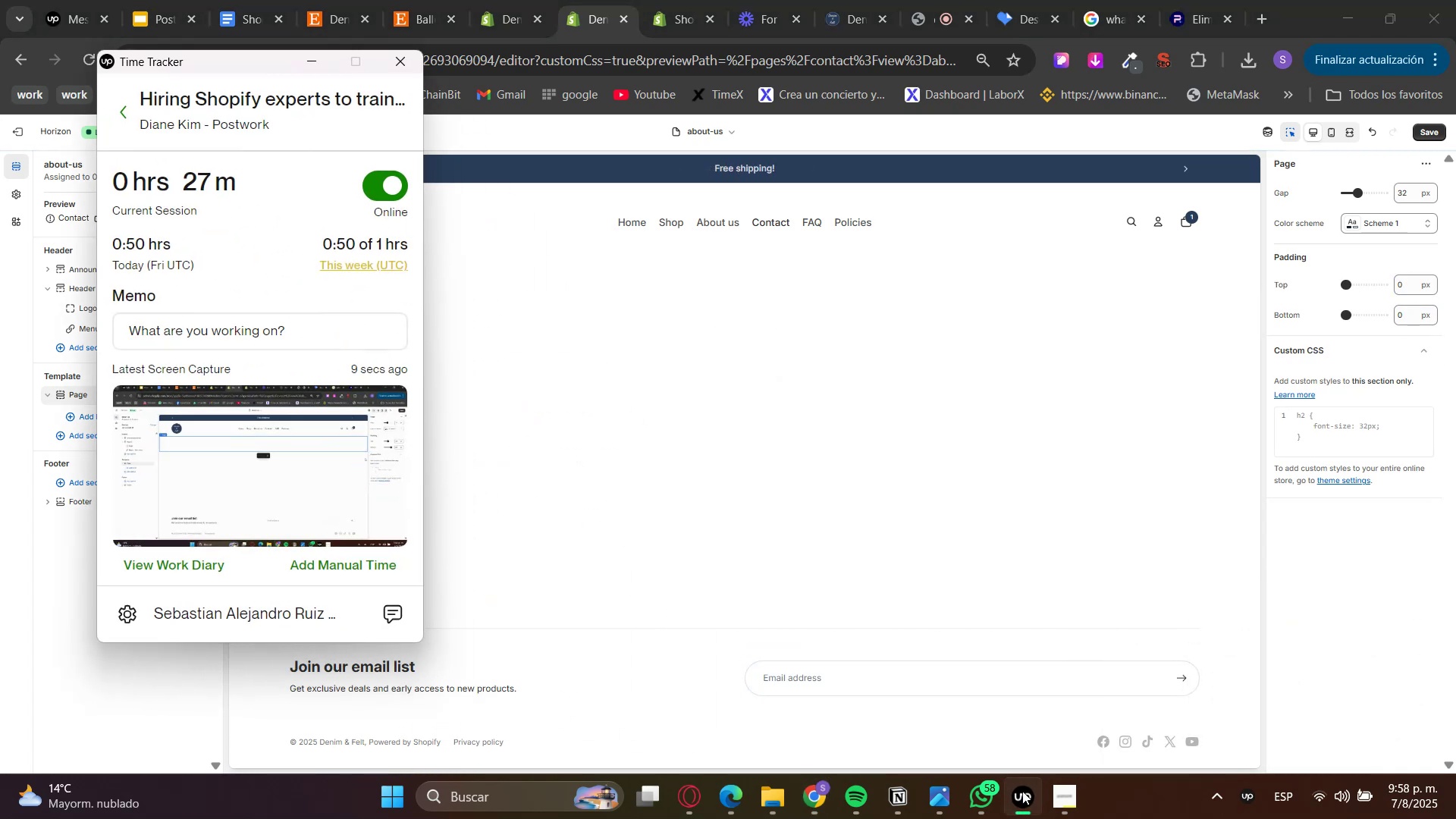 
left_click([1022, 791])
 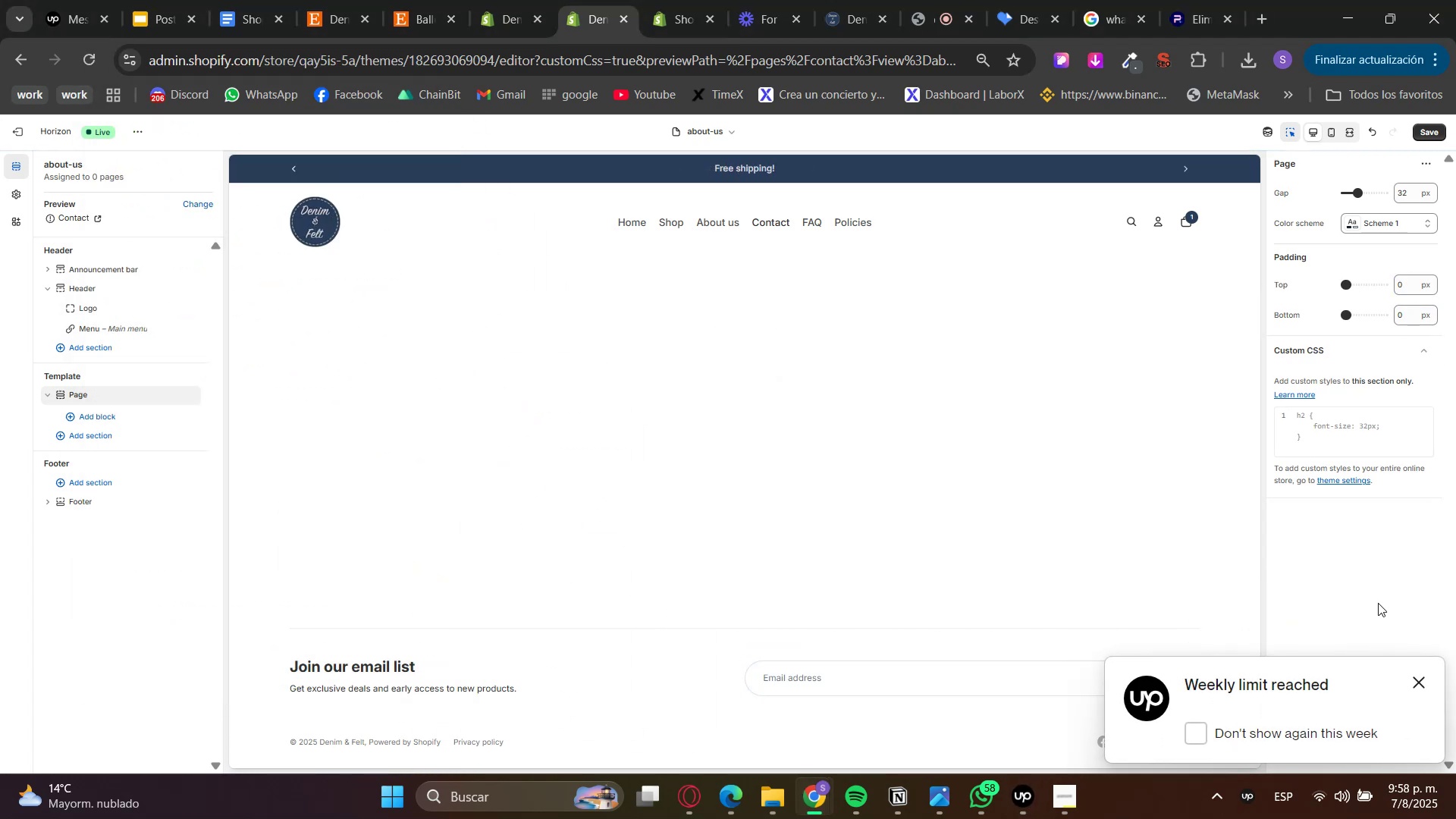 
left_click([1421, 677])
 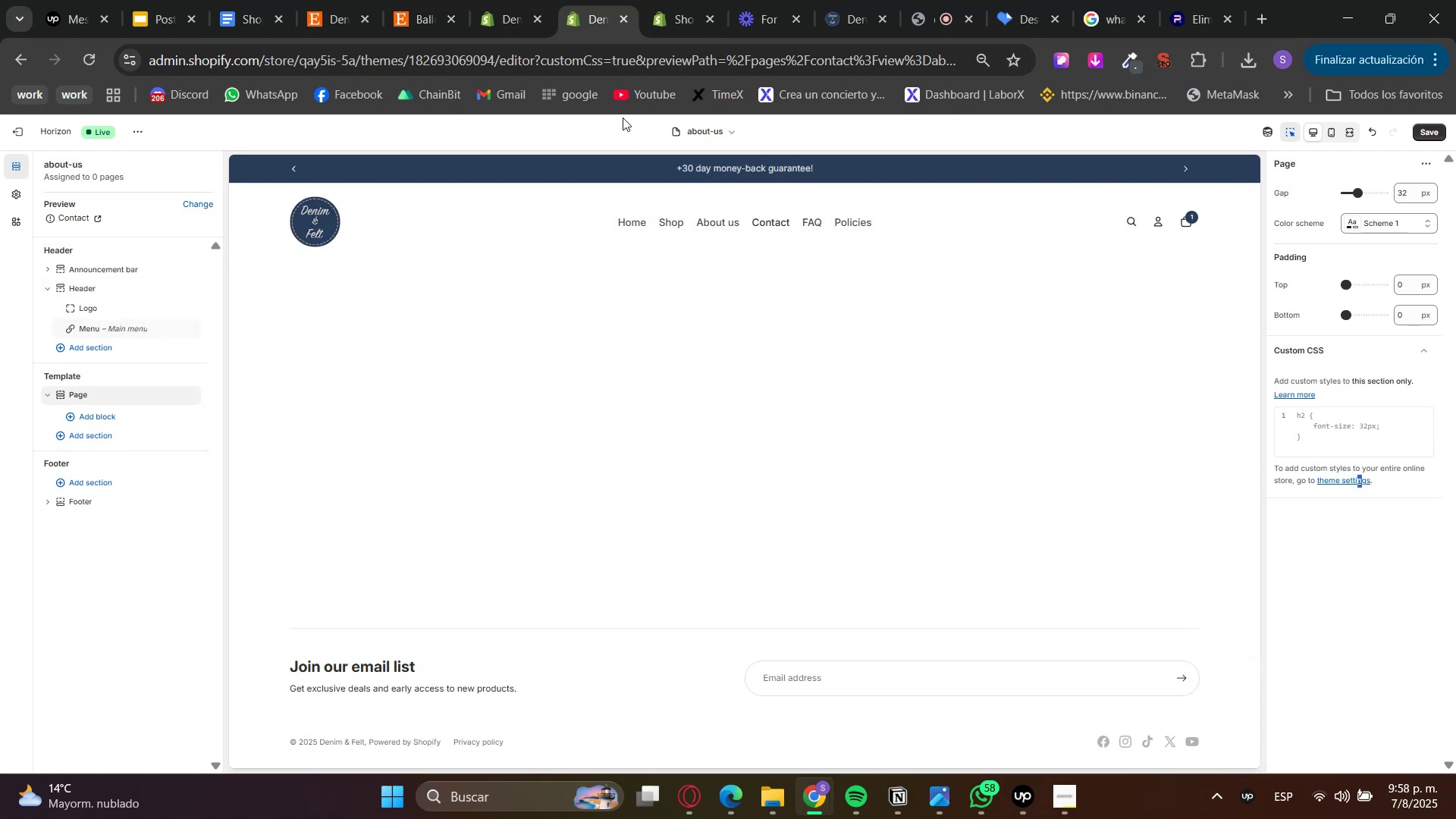 
left_click([1058, 803])
 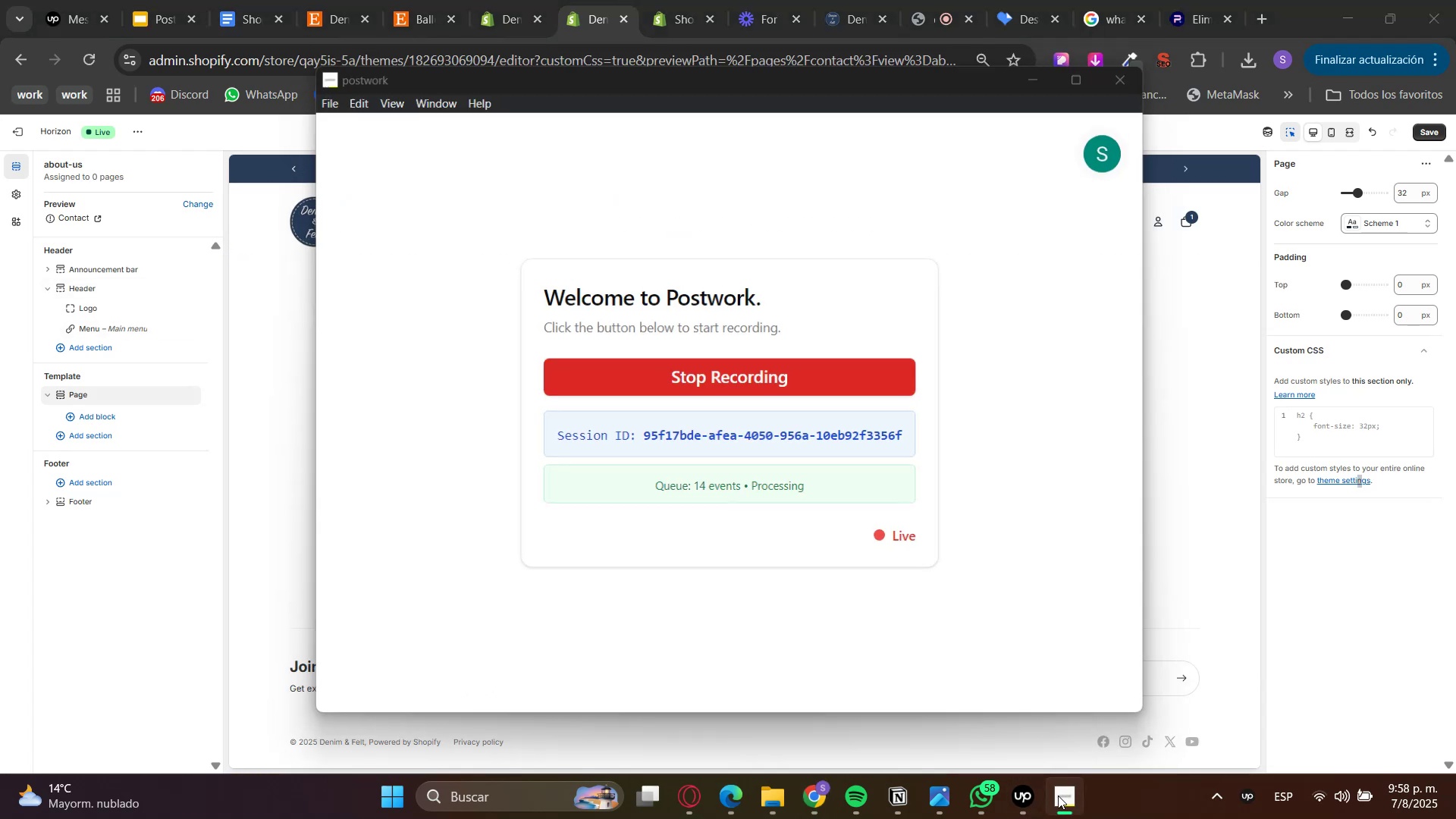 
double_click([1021, 791])
 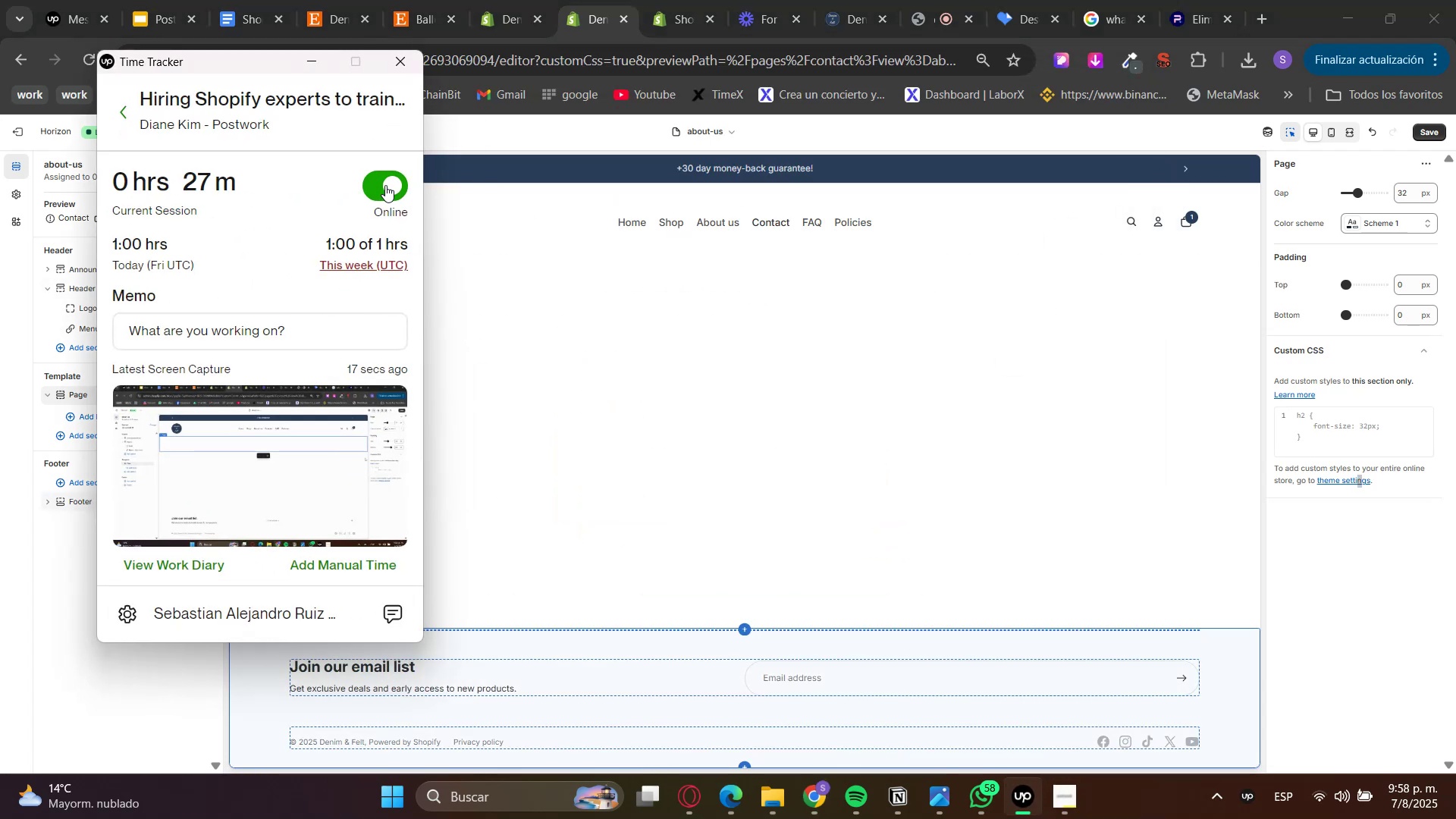 
left_click([394, 186])
 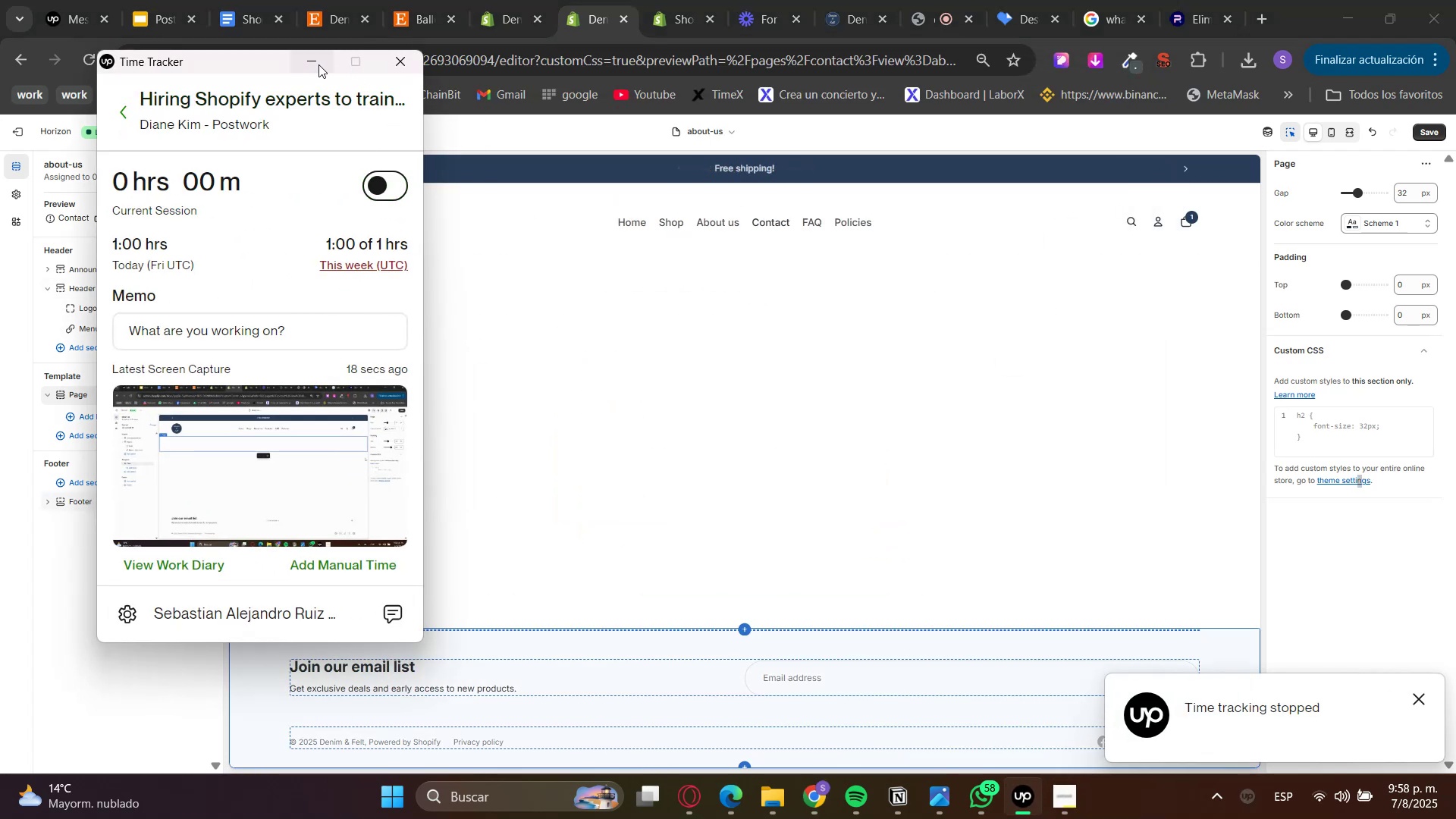 
left_click([318, 64])
 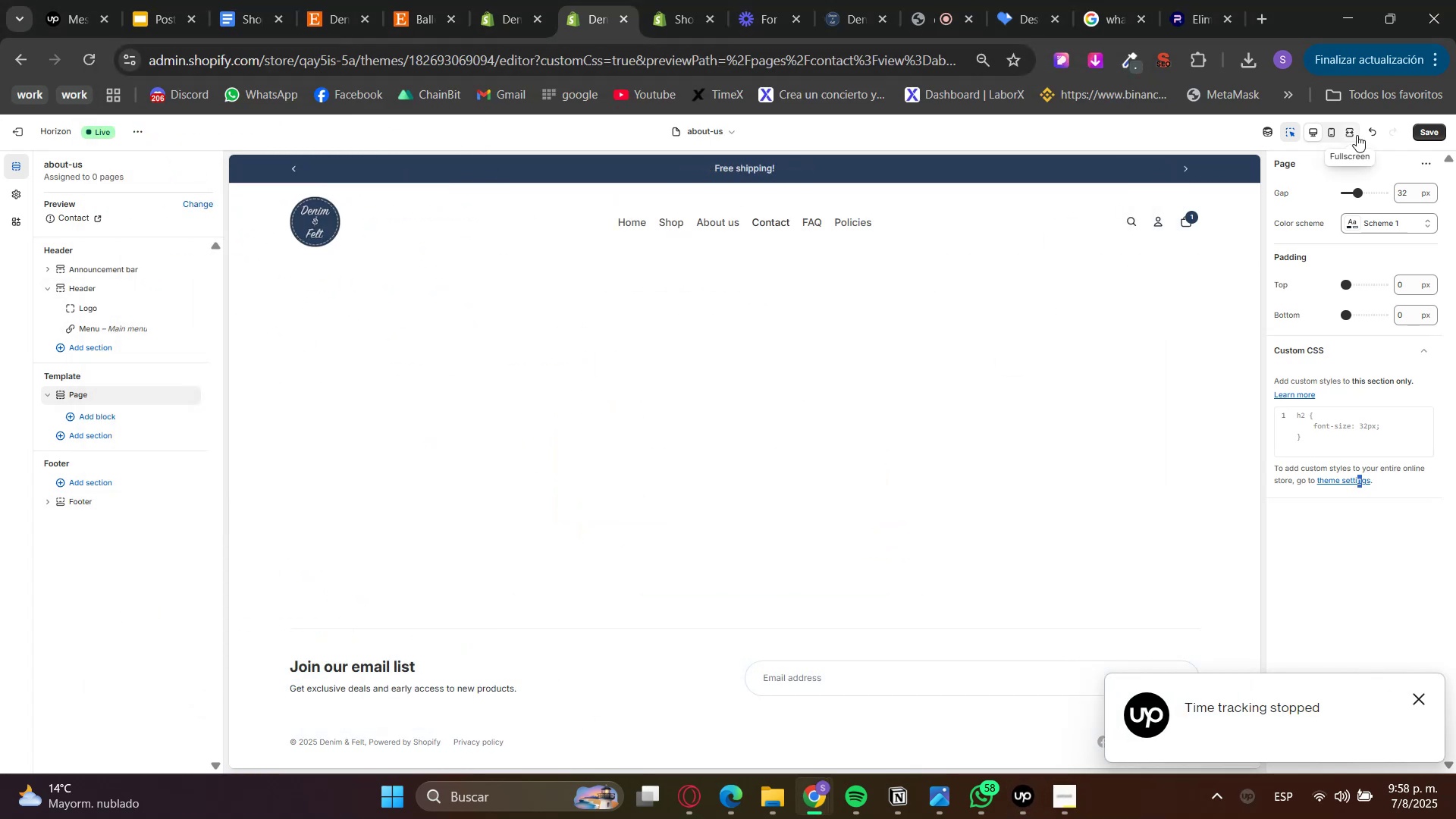 
left_click([1424, 135])
 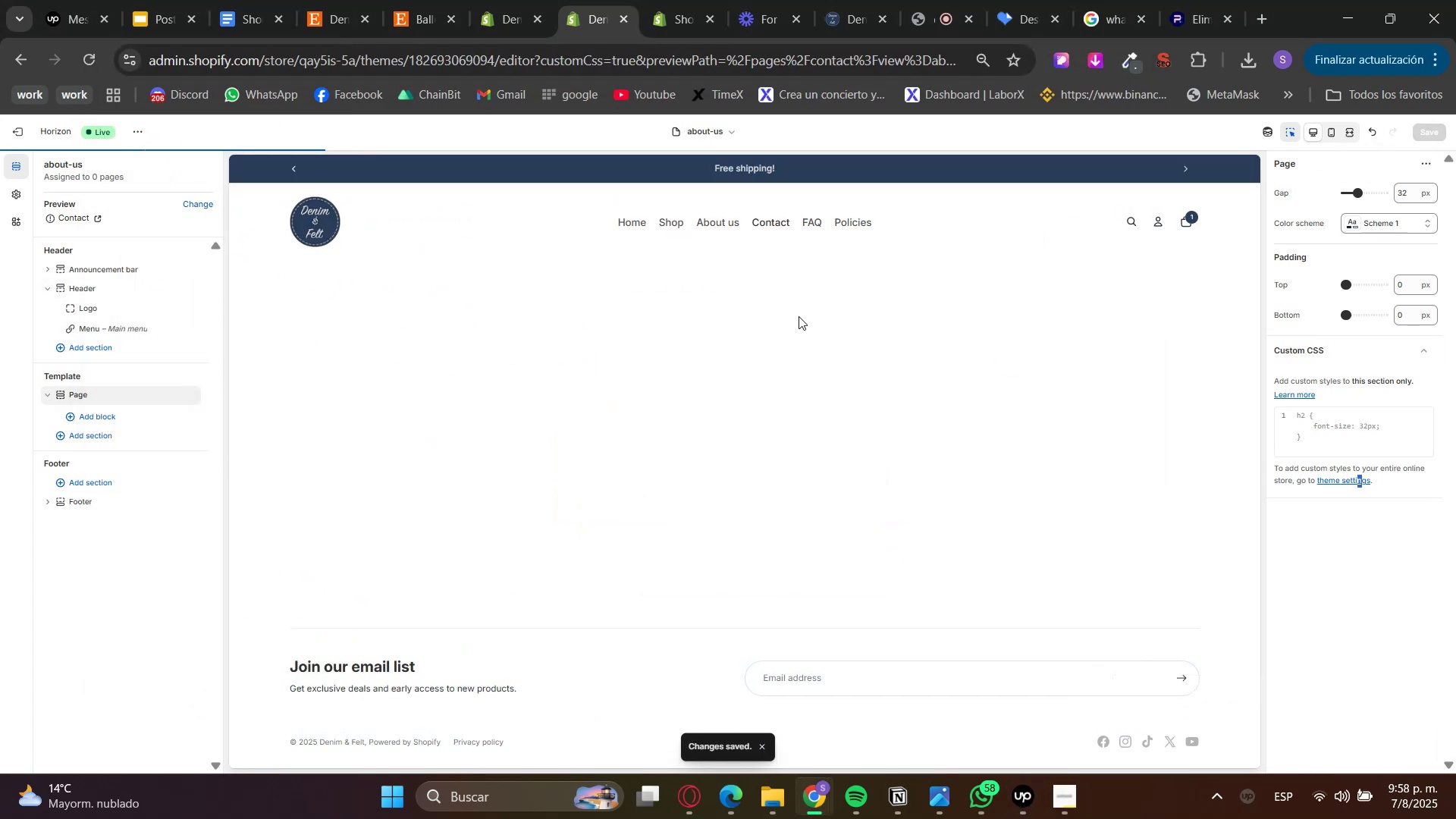 
left_click([1288, 124])
 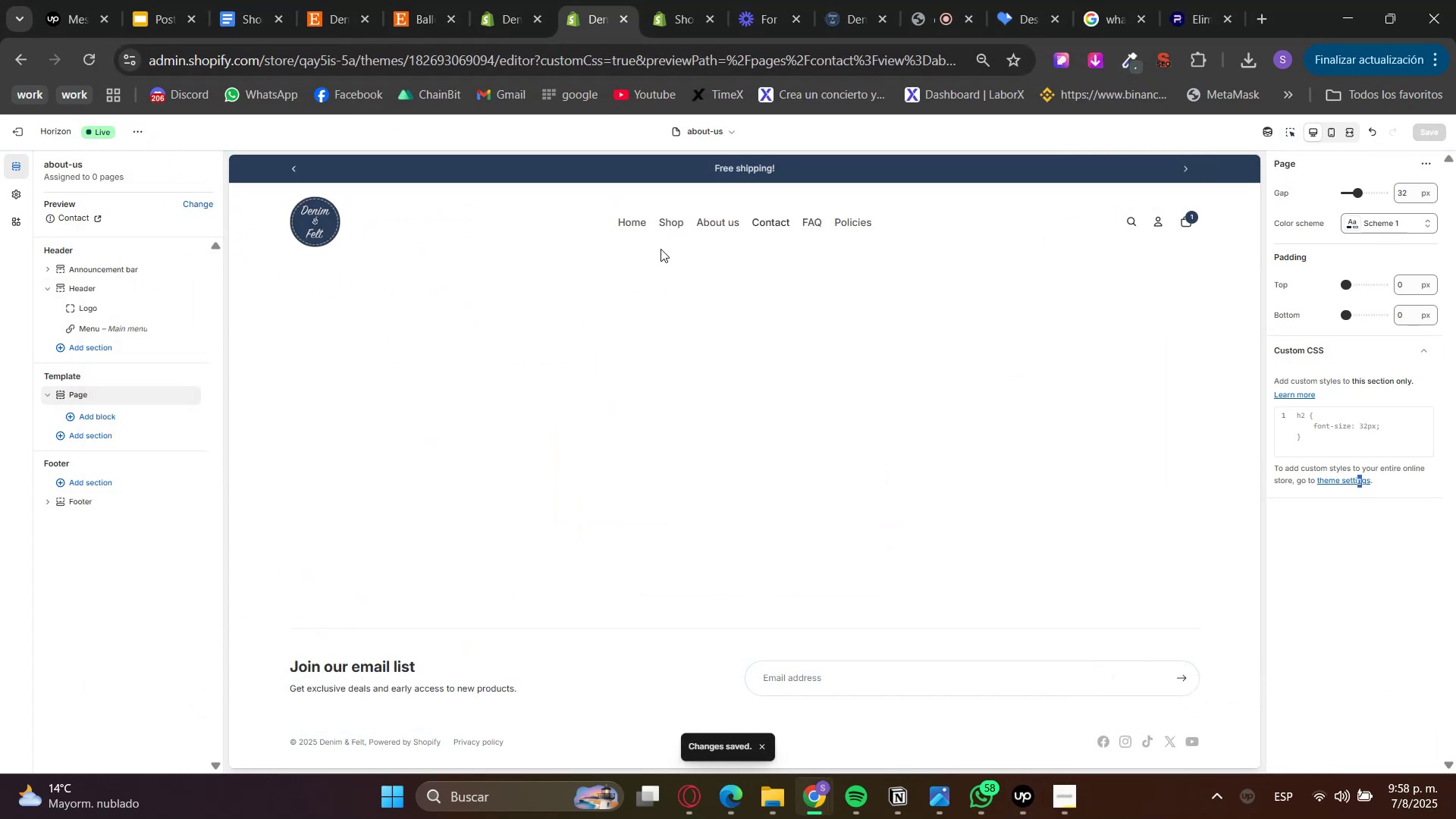 
left_click([632, 221])
 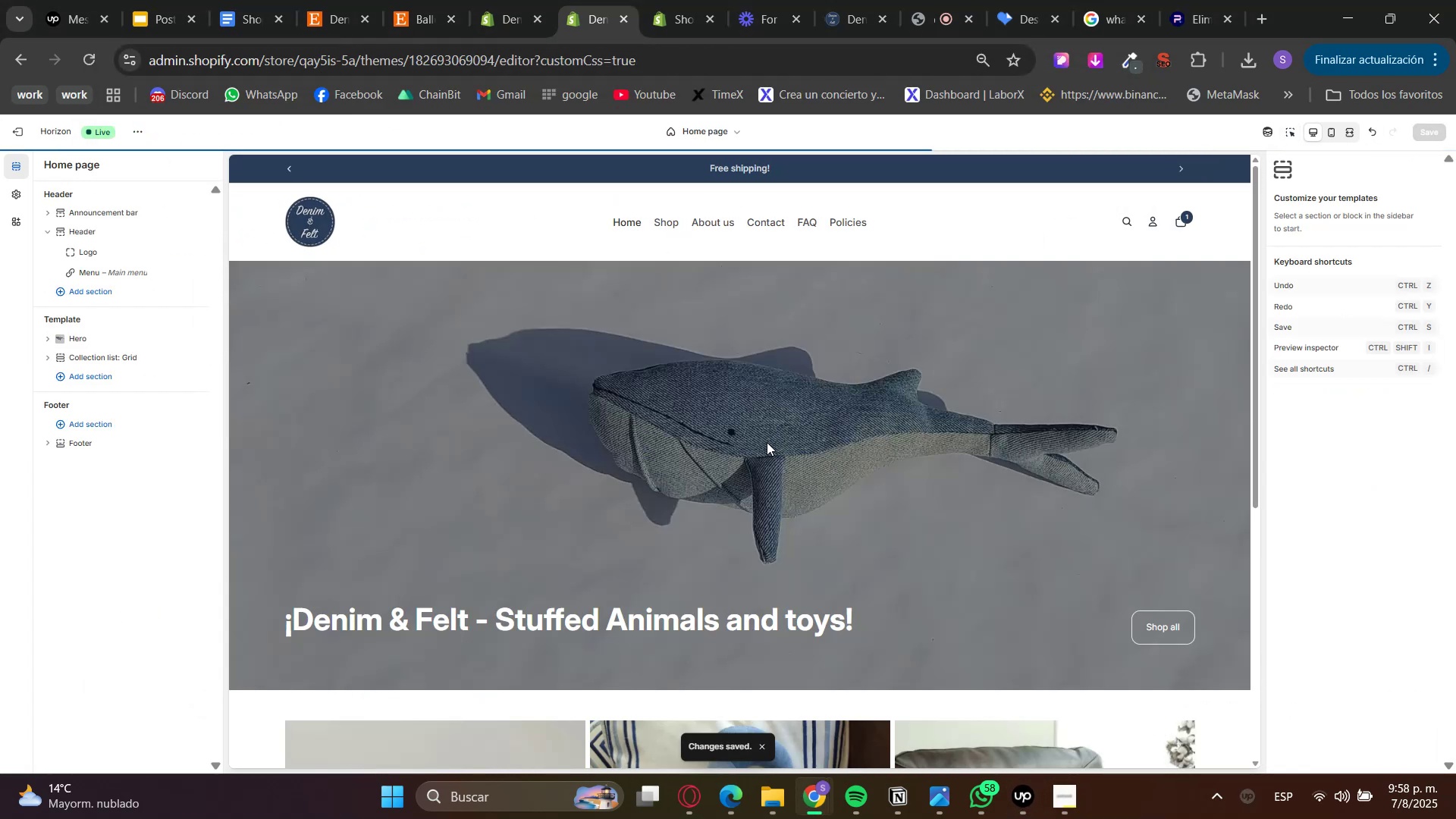 
scroll: coordinate [790, 648], scroll_direction: down, amount: 8.0
 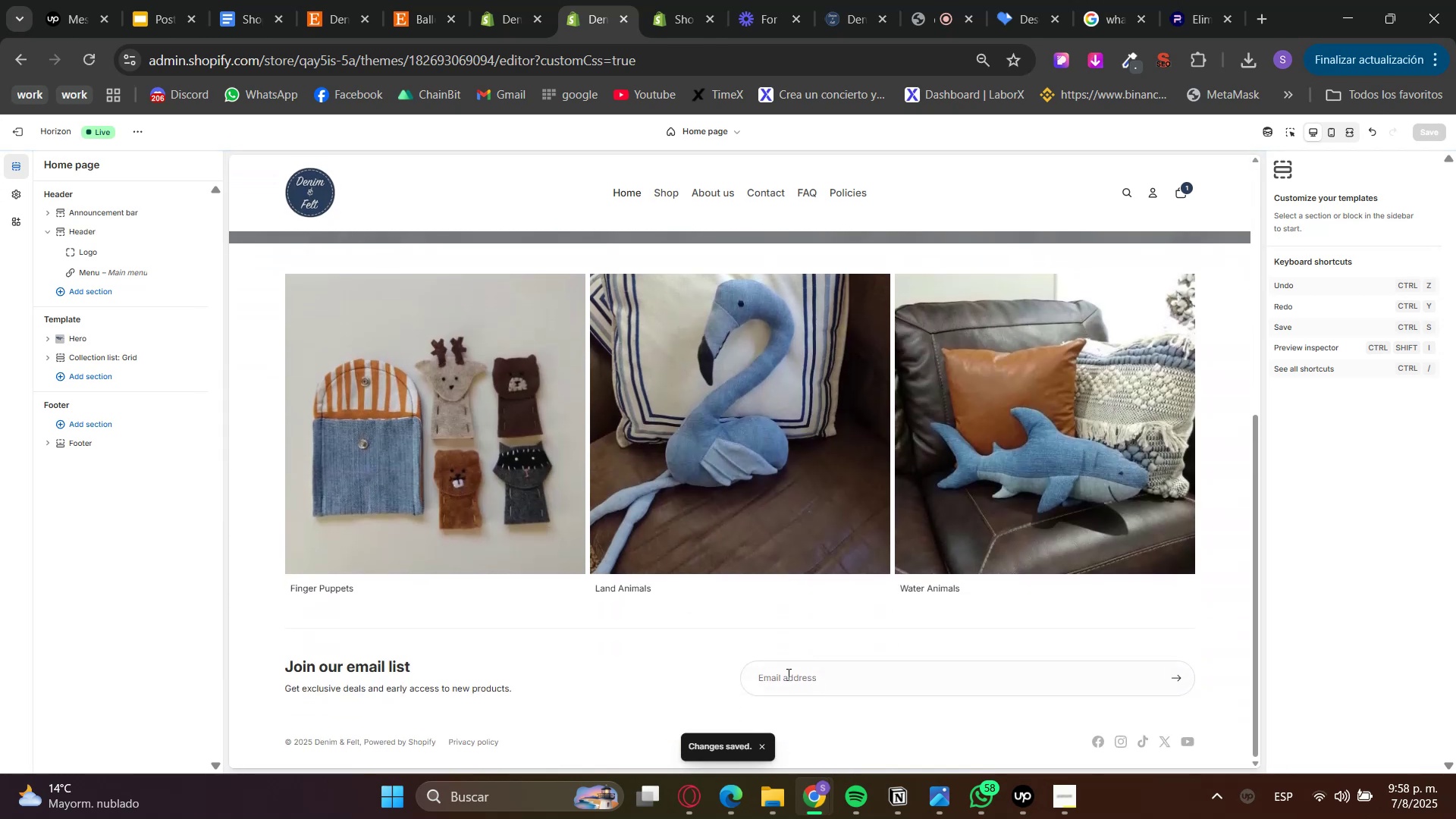 
scroll: coordinate [549, 698], scroll_direction: up, amount: 7.0
 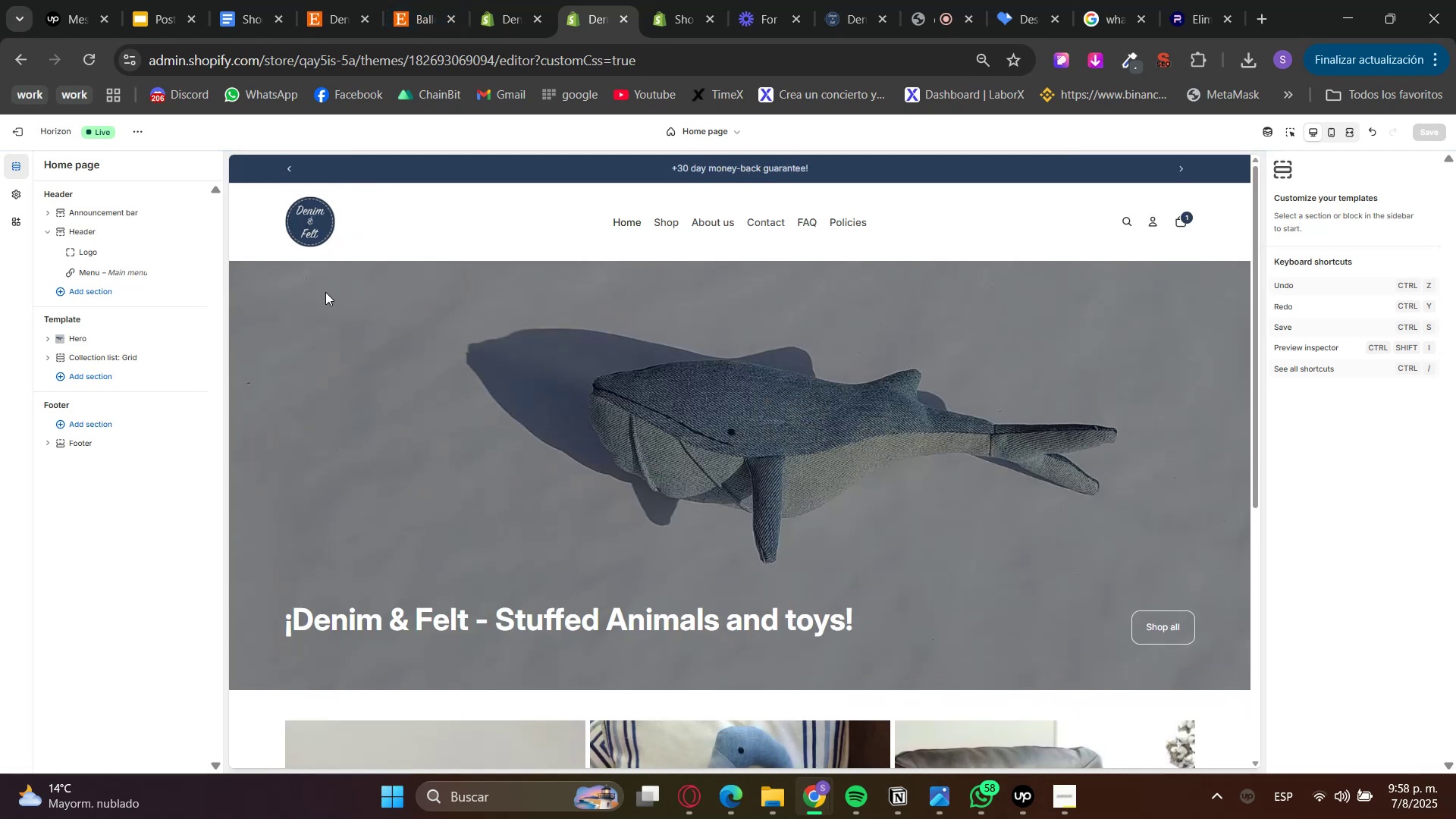 
wait(6.96)
 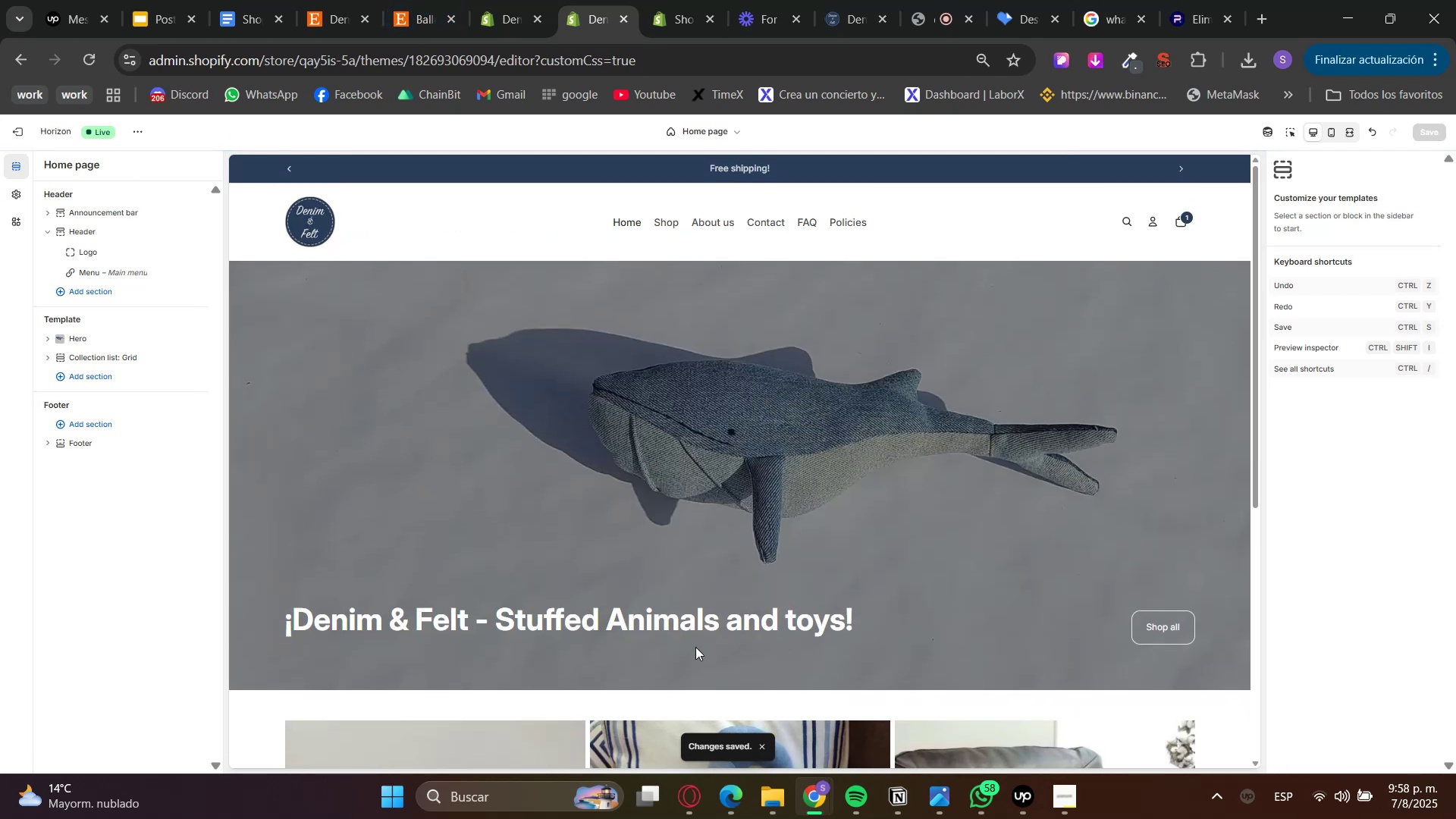 
scroll: coordinate [1395, 581], scroll_direction: down, amount: 8.0
 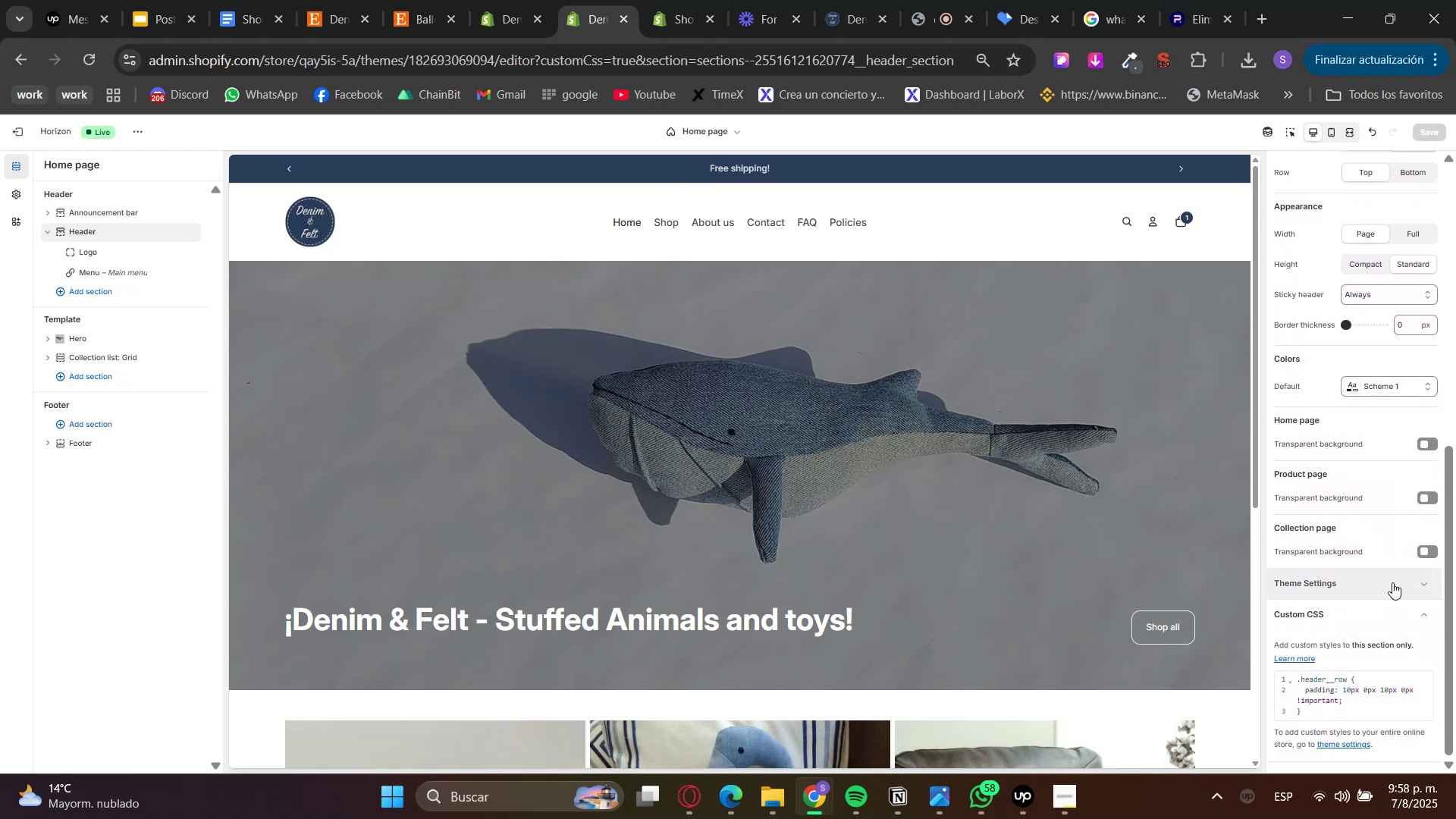 
scroll: coordinate [1395, 582], scroll_direction: up, amount: 5.0
 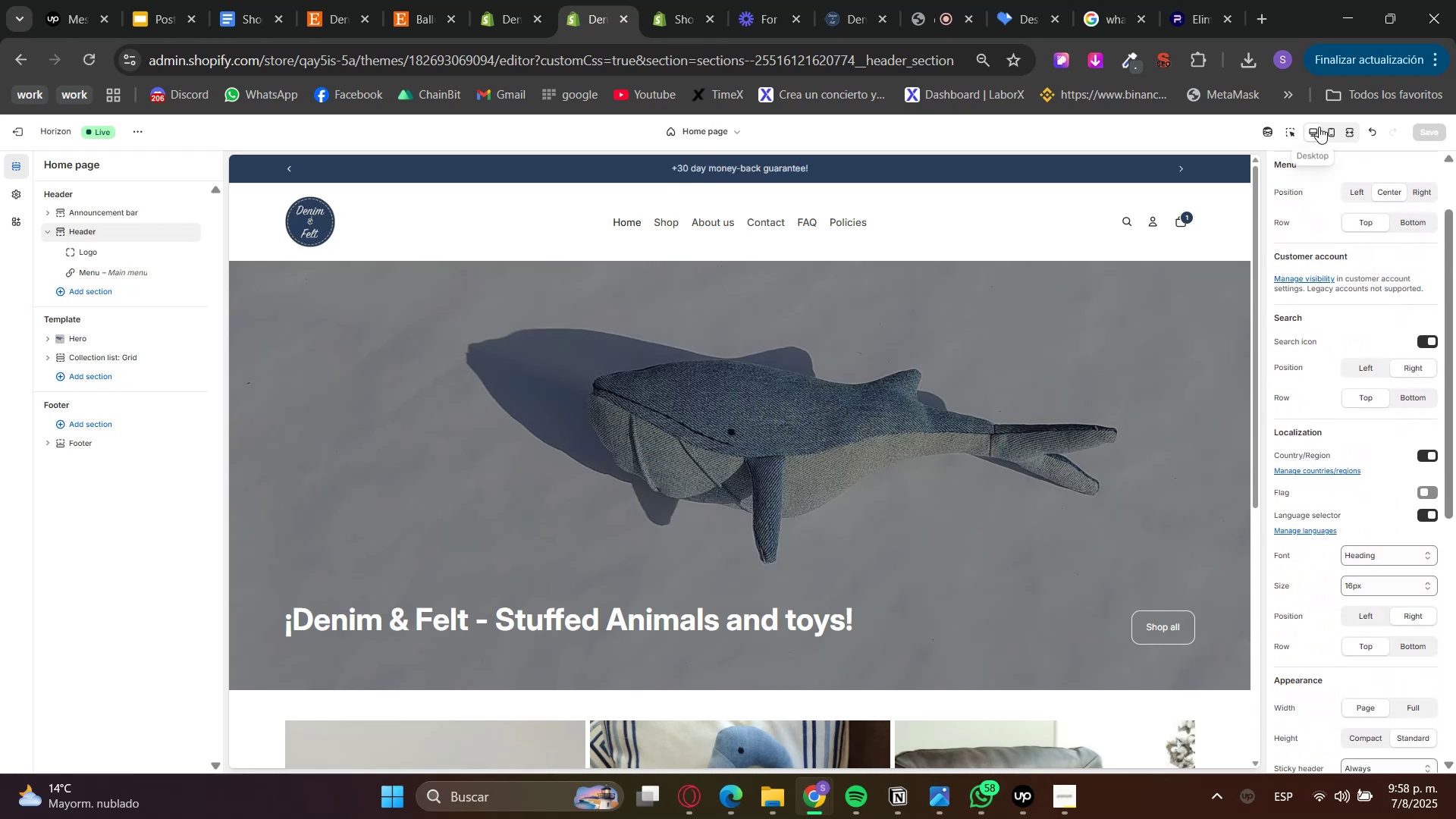 
left_click([1357, 135])
 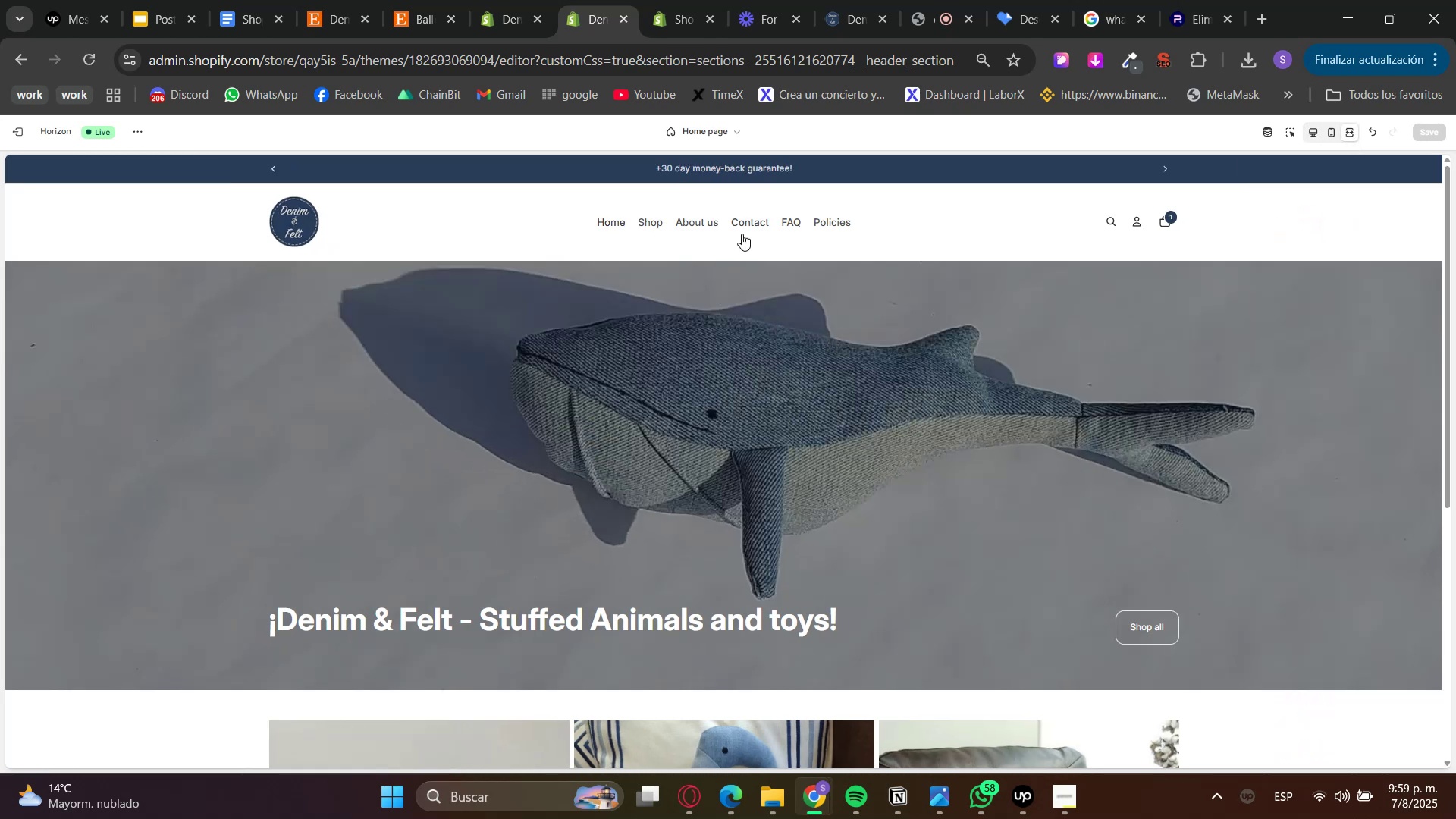 
hold_key(key=ControlLeft, duration=1.5)
scroll: coordinate [817, 412], scroll_direction: down, amount: 2.0
 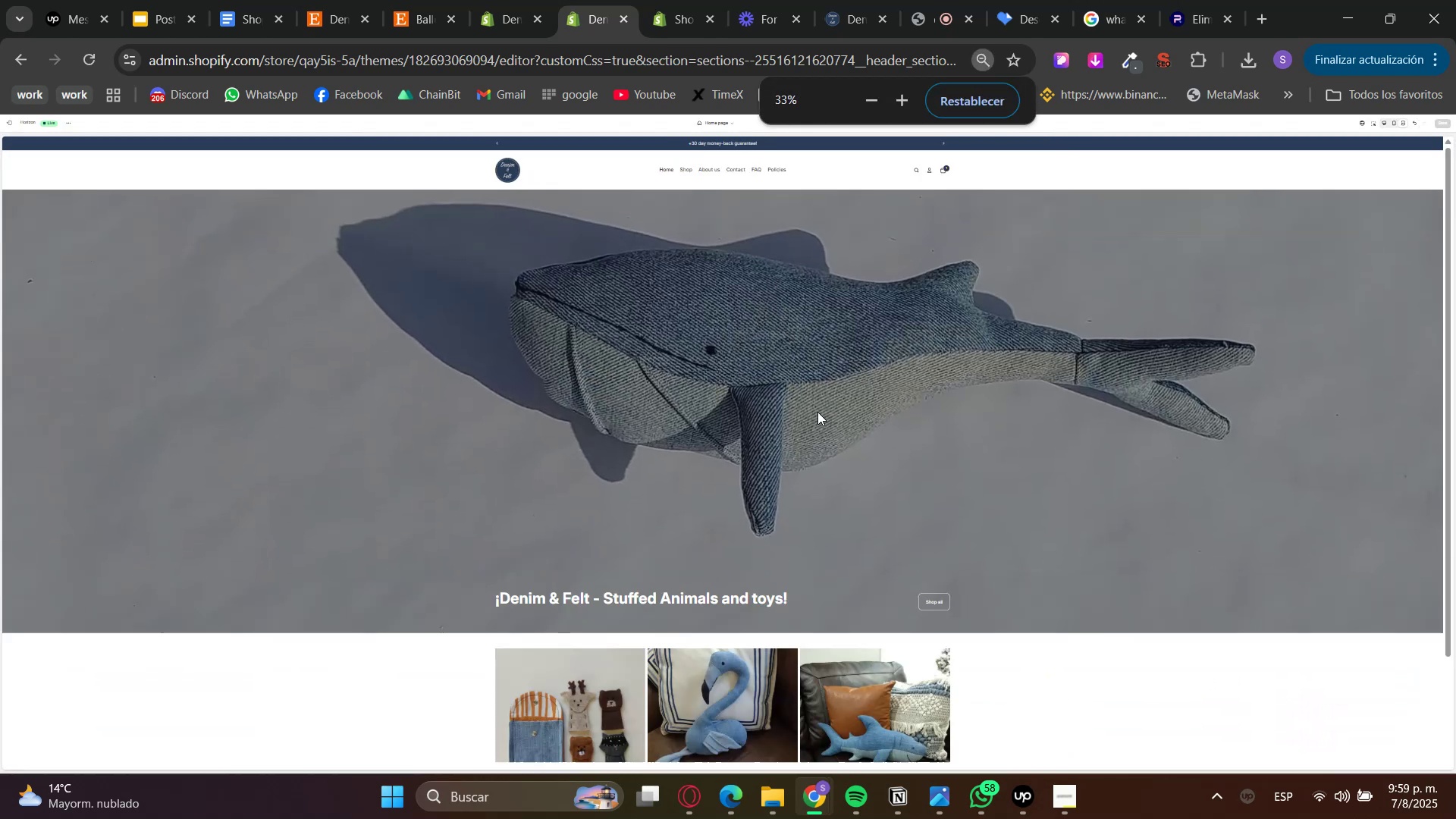 
hold_key(key=ControlLeft, duration=1.51)
scroll: coordinate [817, 413], scroll_direction: up, amount: 6.0
 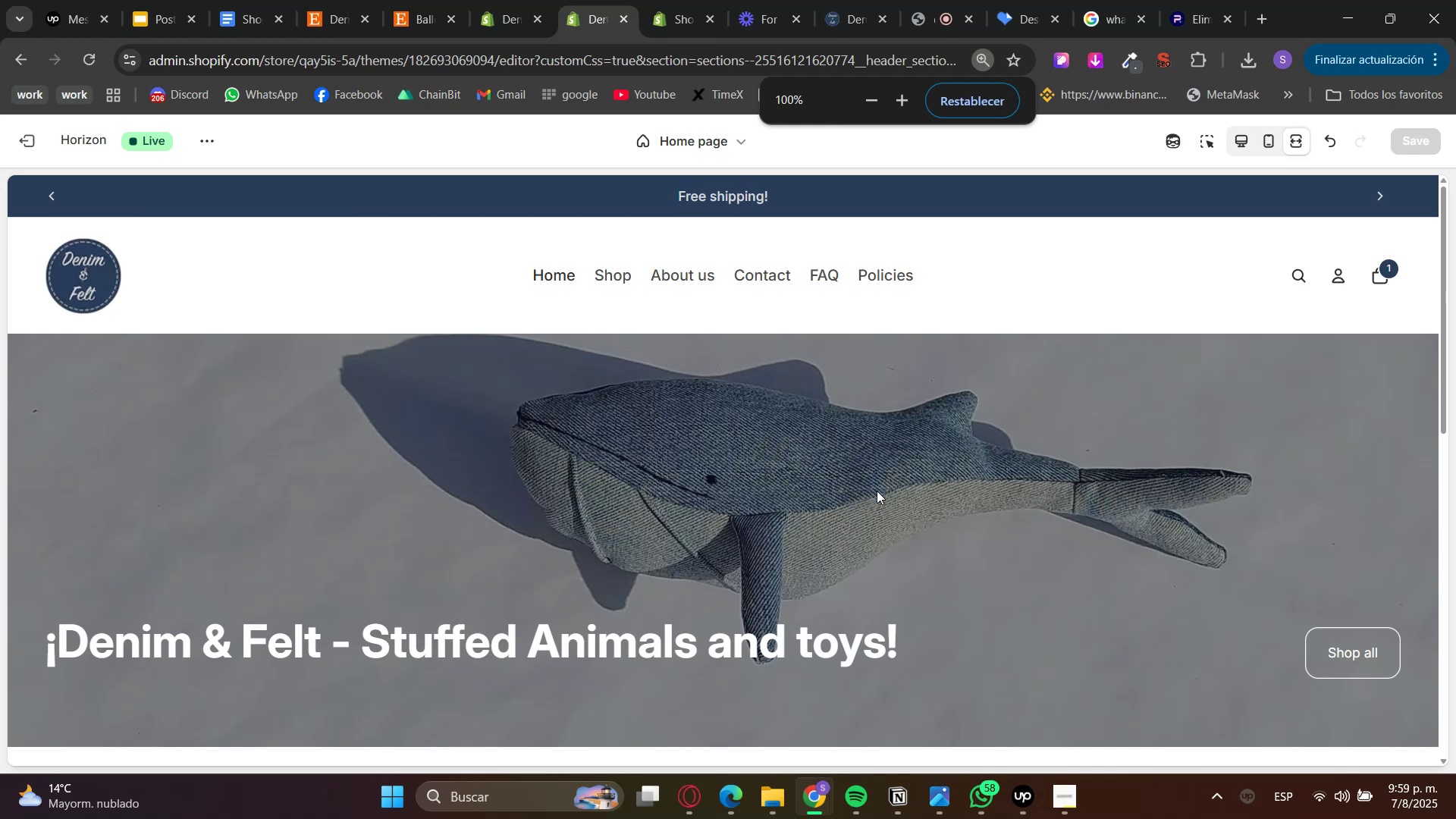 
hold_key(key=ControlLeft, duration=0.33)
 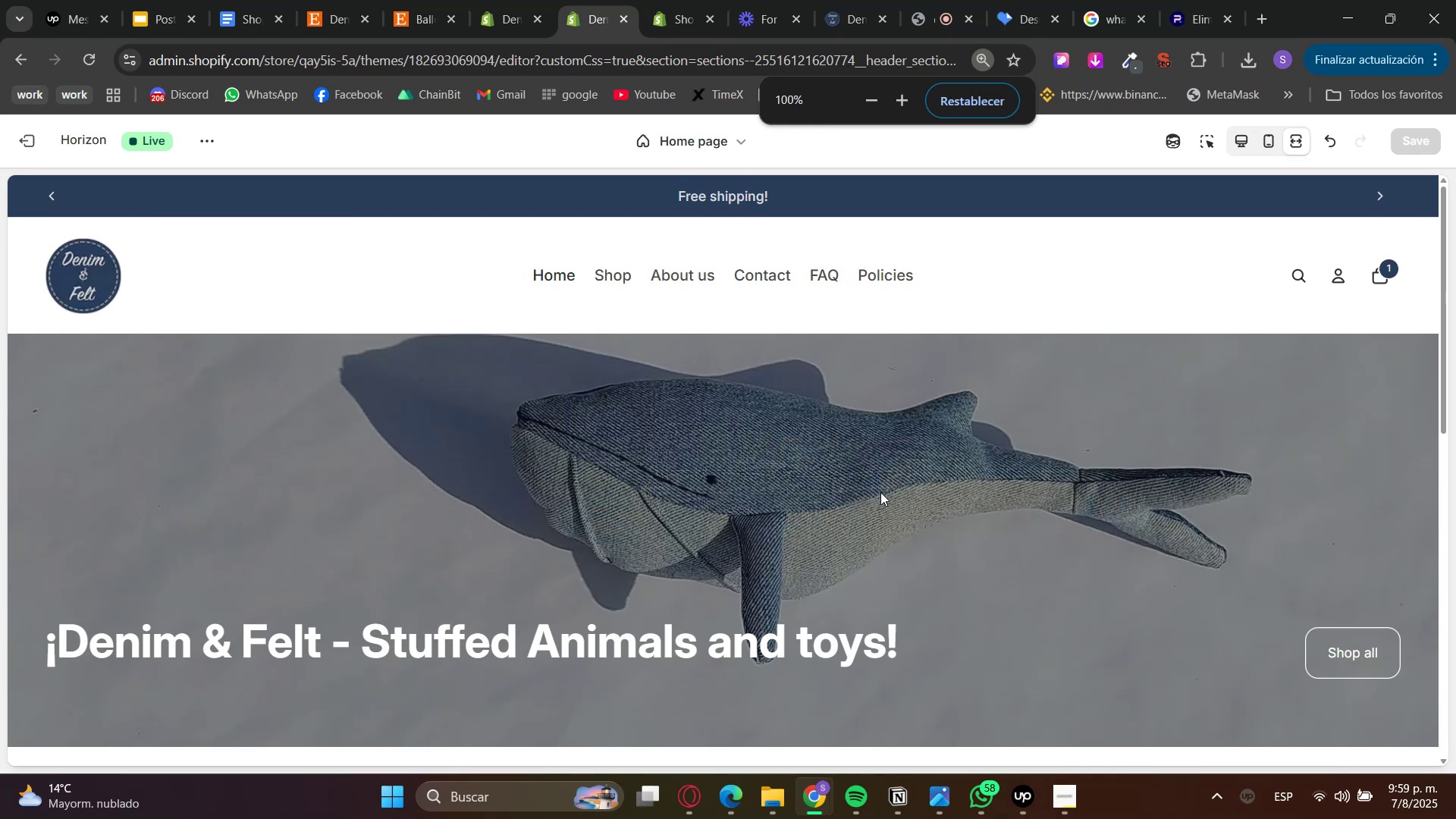 
scroll: coordinate [701, 546], scroll_direction: down, amount: 8.0
 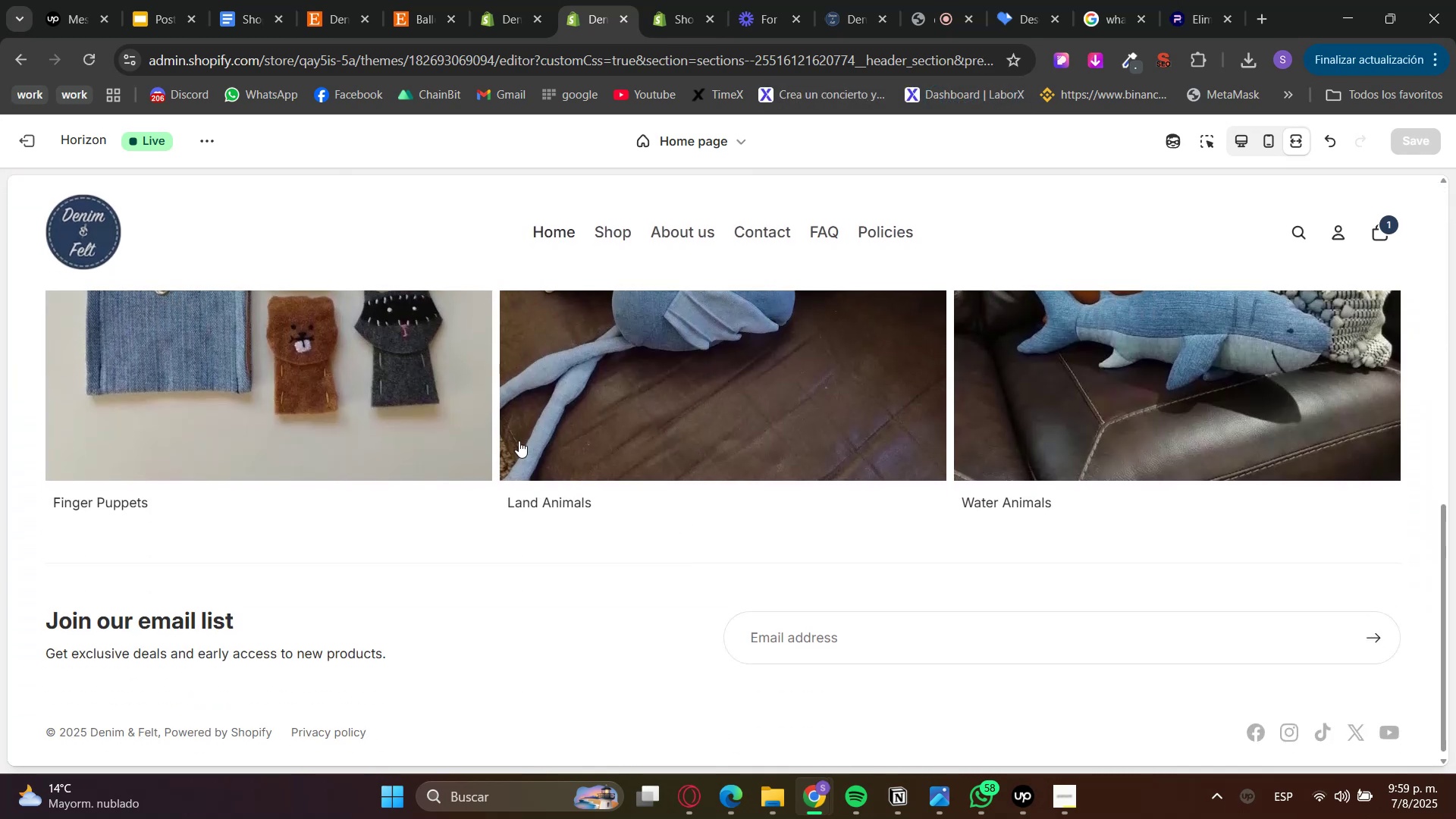 
left_click([428, 420])
 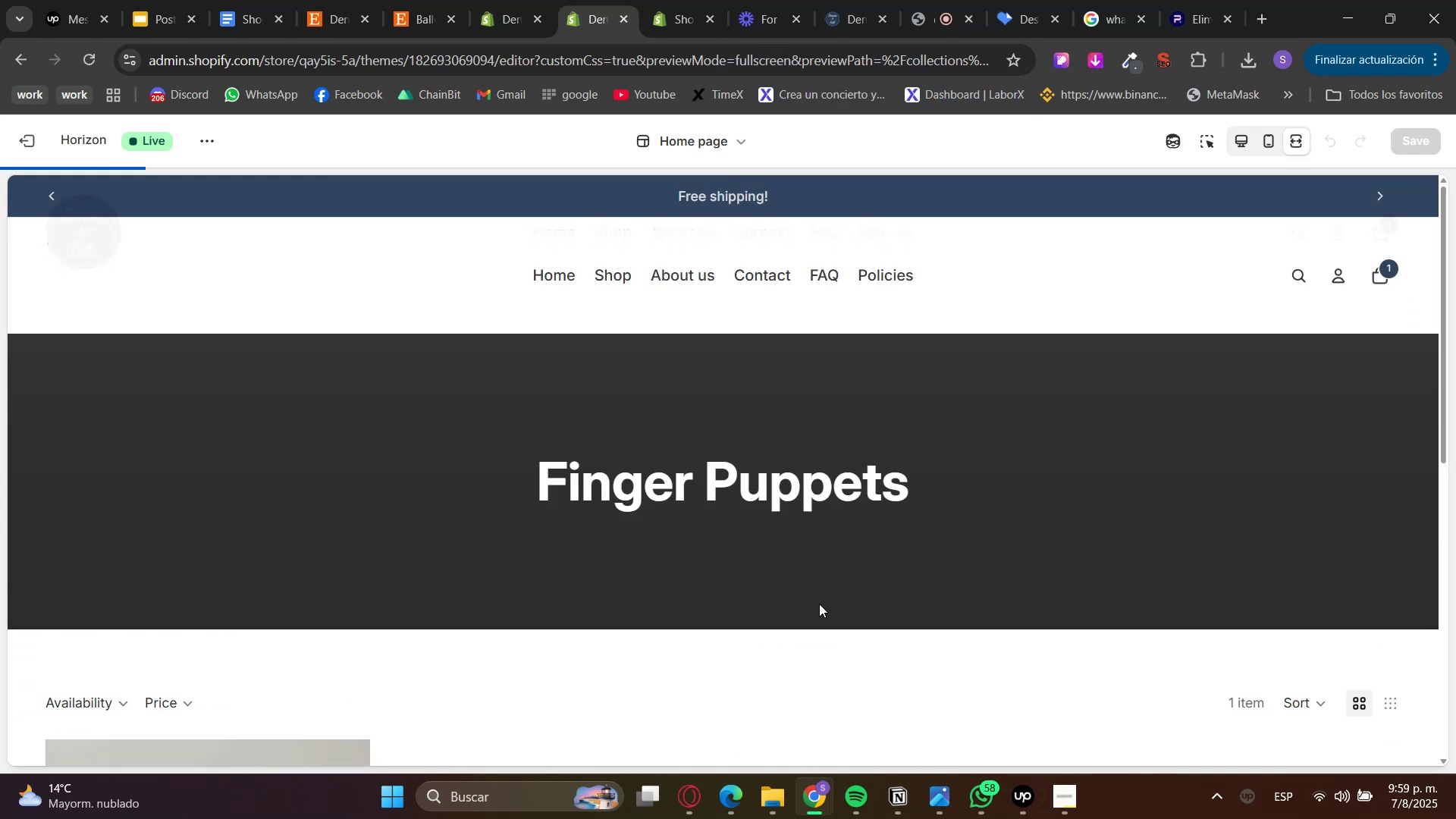 
scroll: coordinate [819, 604], scroll_direction: down, amount: 1.0
 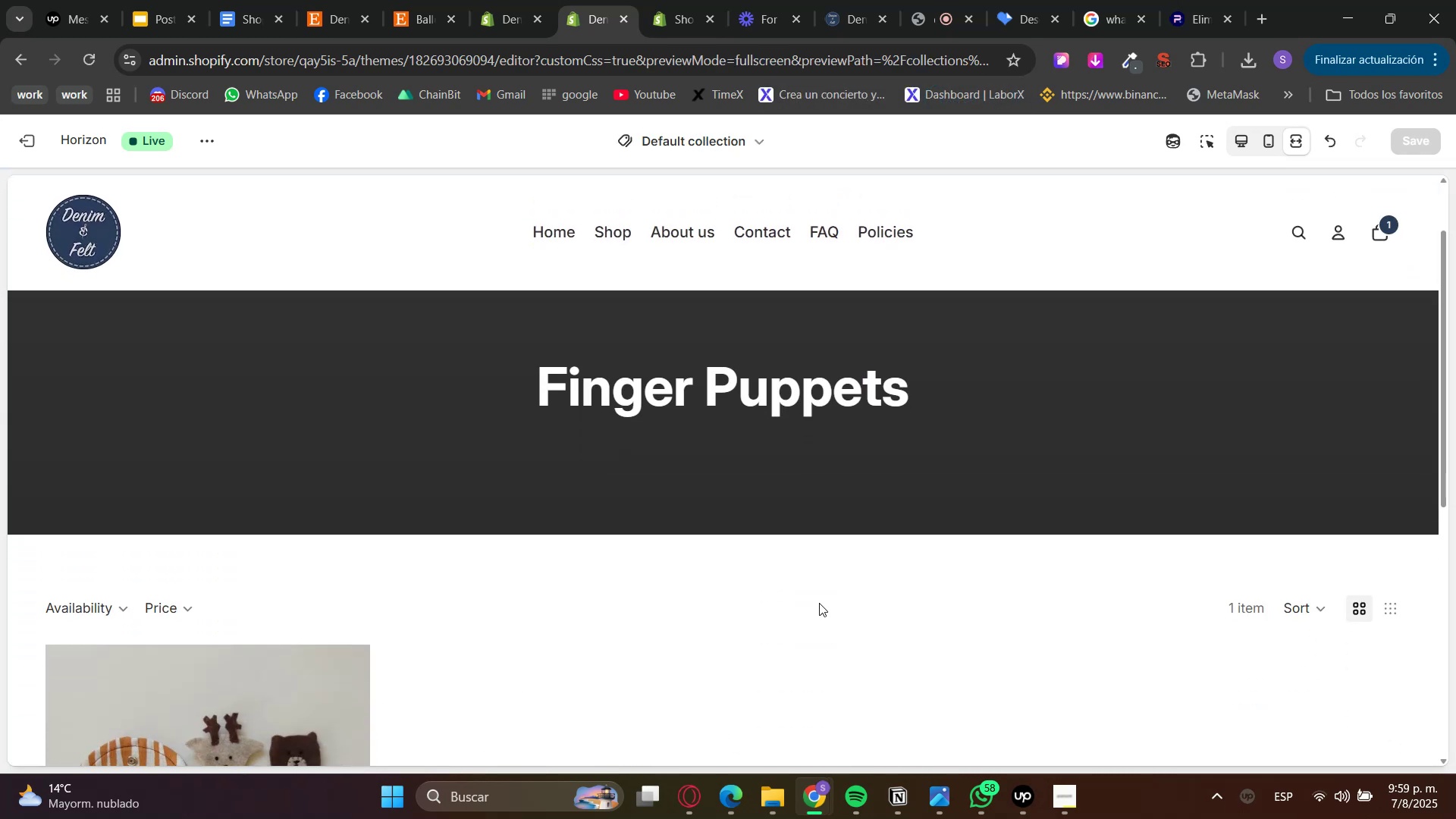 
scroll: coordinate [819, 603], scroll_direction: up, amount: 2.0
 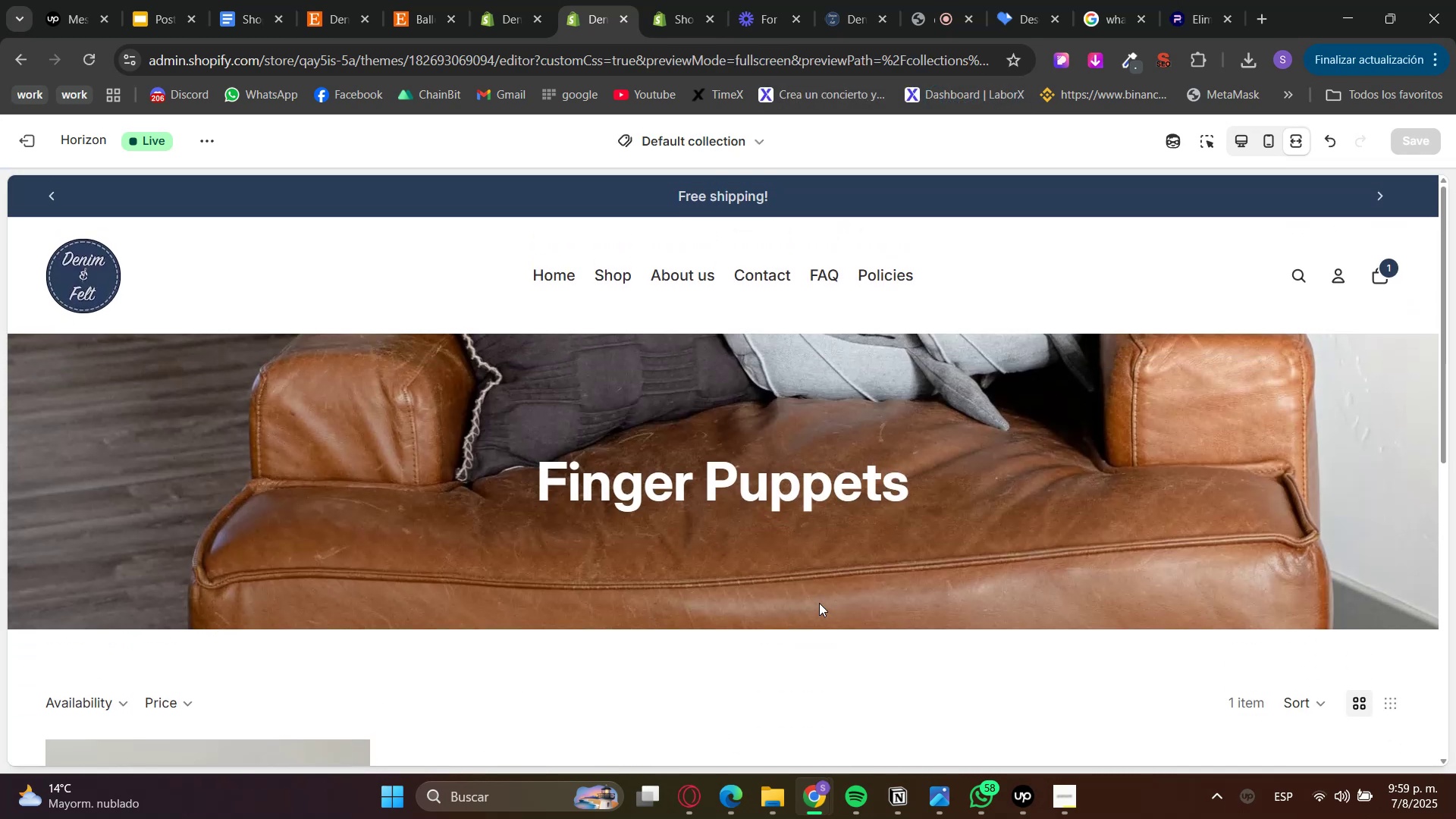 
scroll: coordinate [775, 600], scroll_direction: down, amount: 5.0
 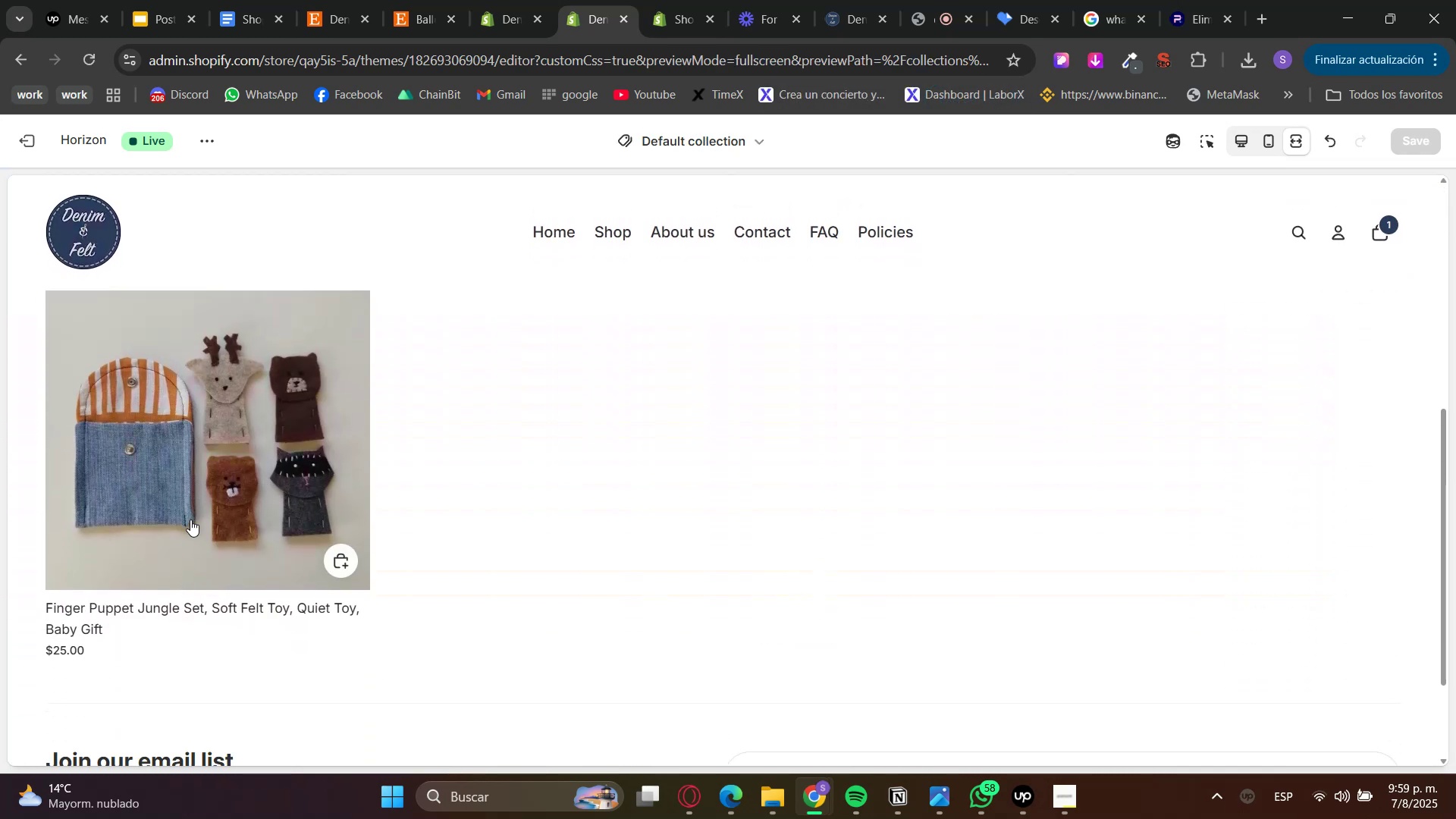 
left_click([190, 519])
 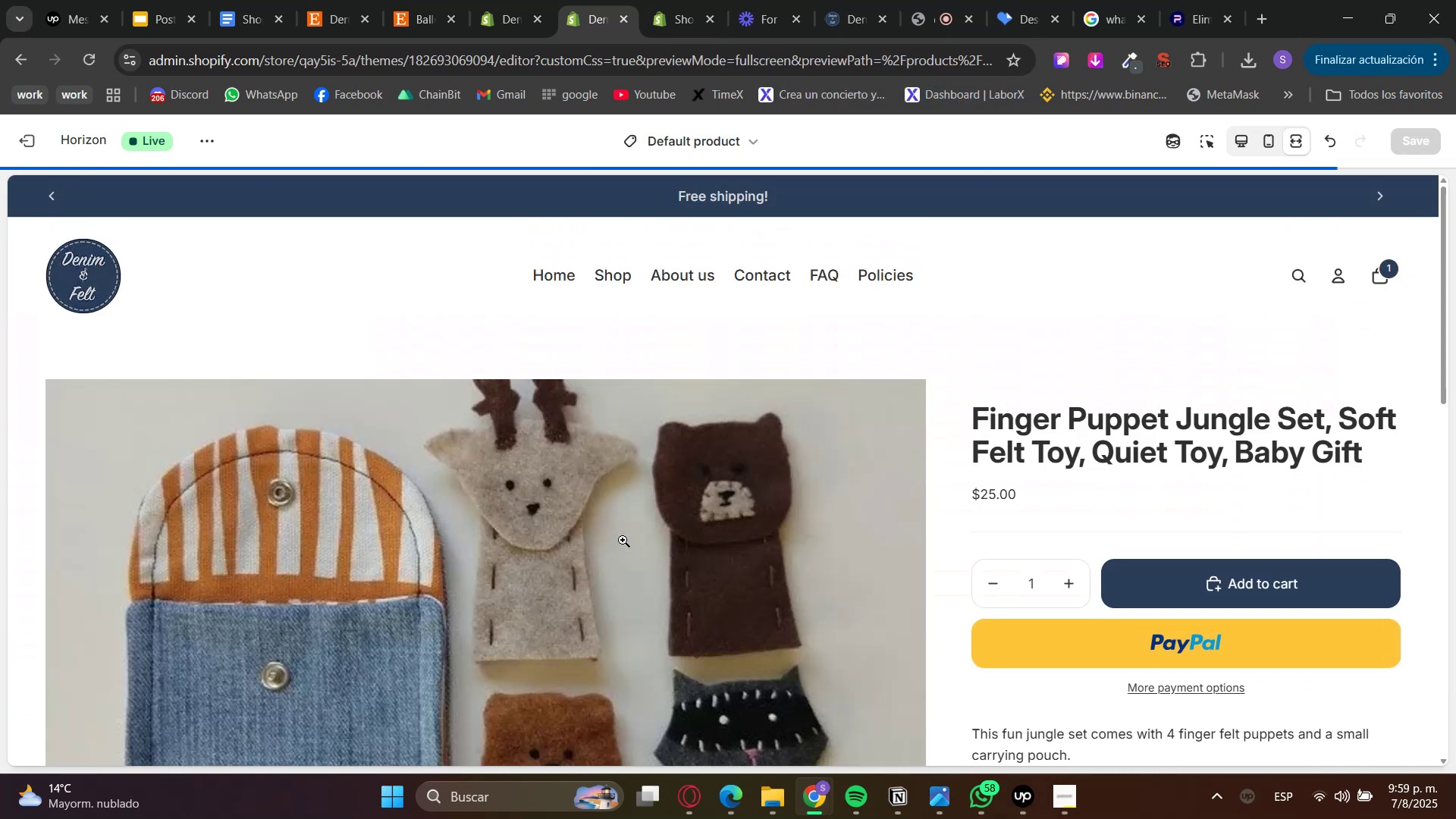 
scroll: coordinate [805, 531], scroll_direction: down, amount: 12.0
 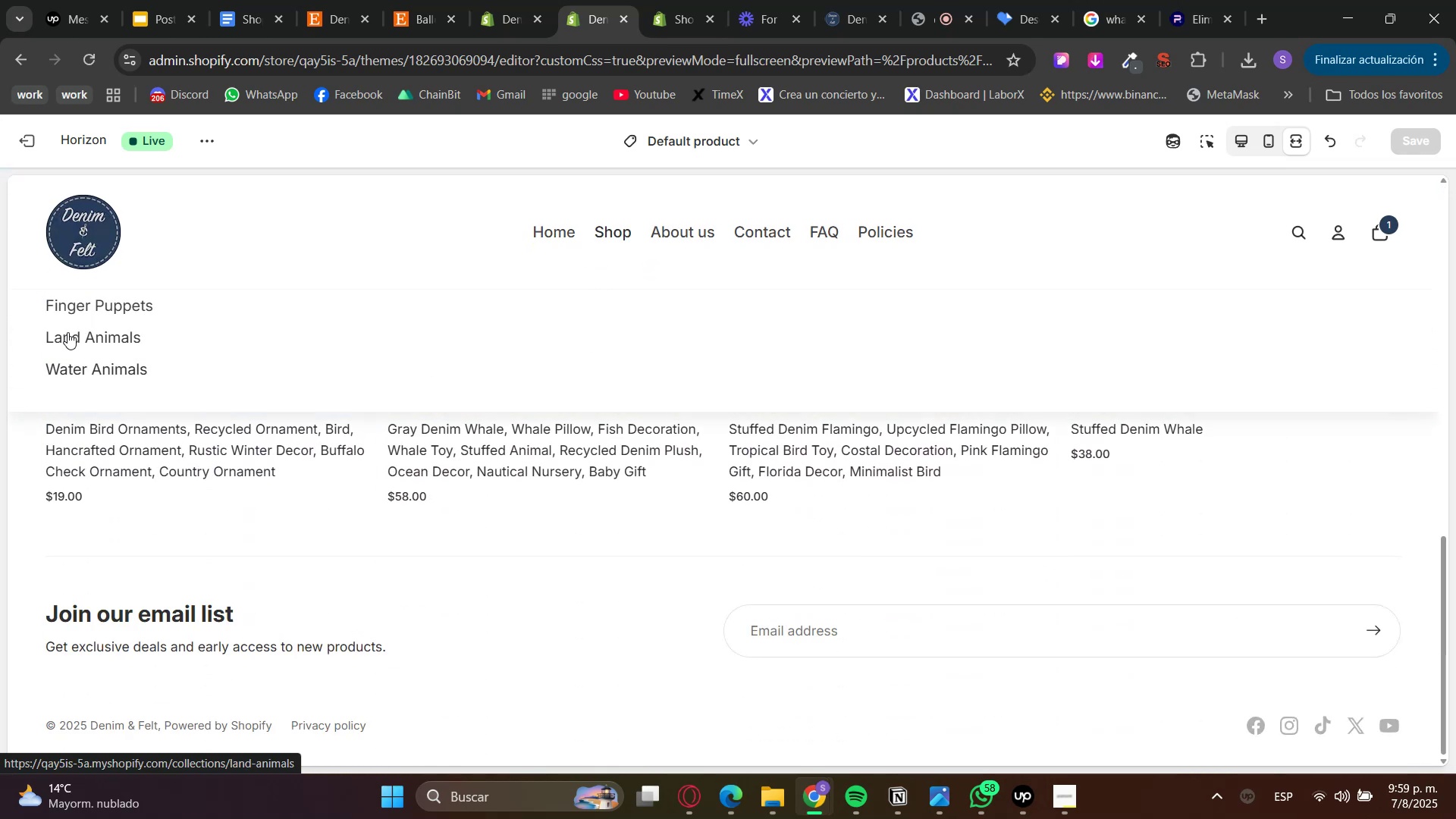 
left_click([711, 234])
 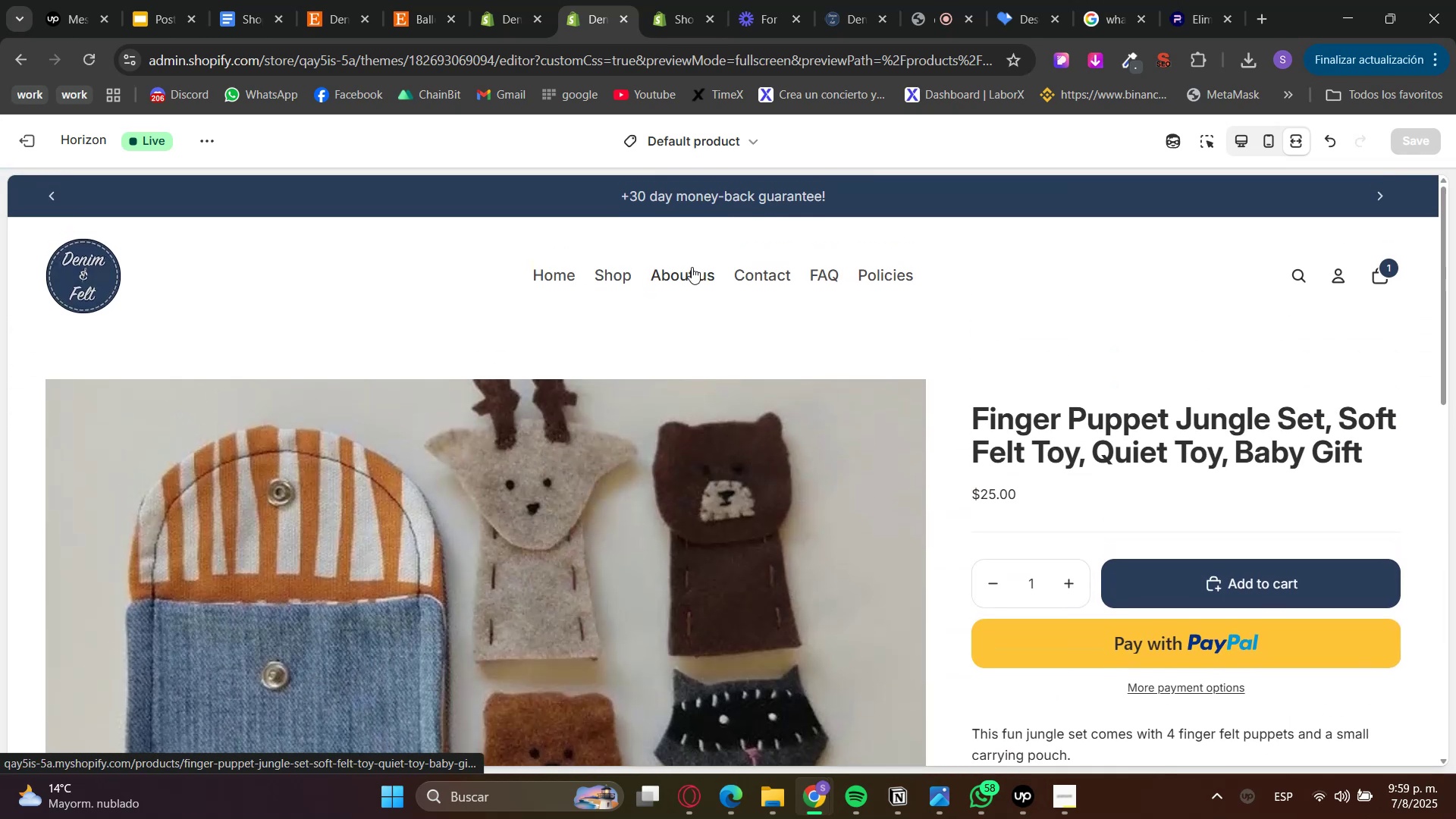 
left_click([749, 281])
 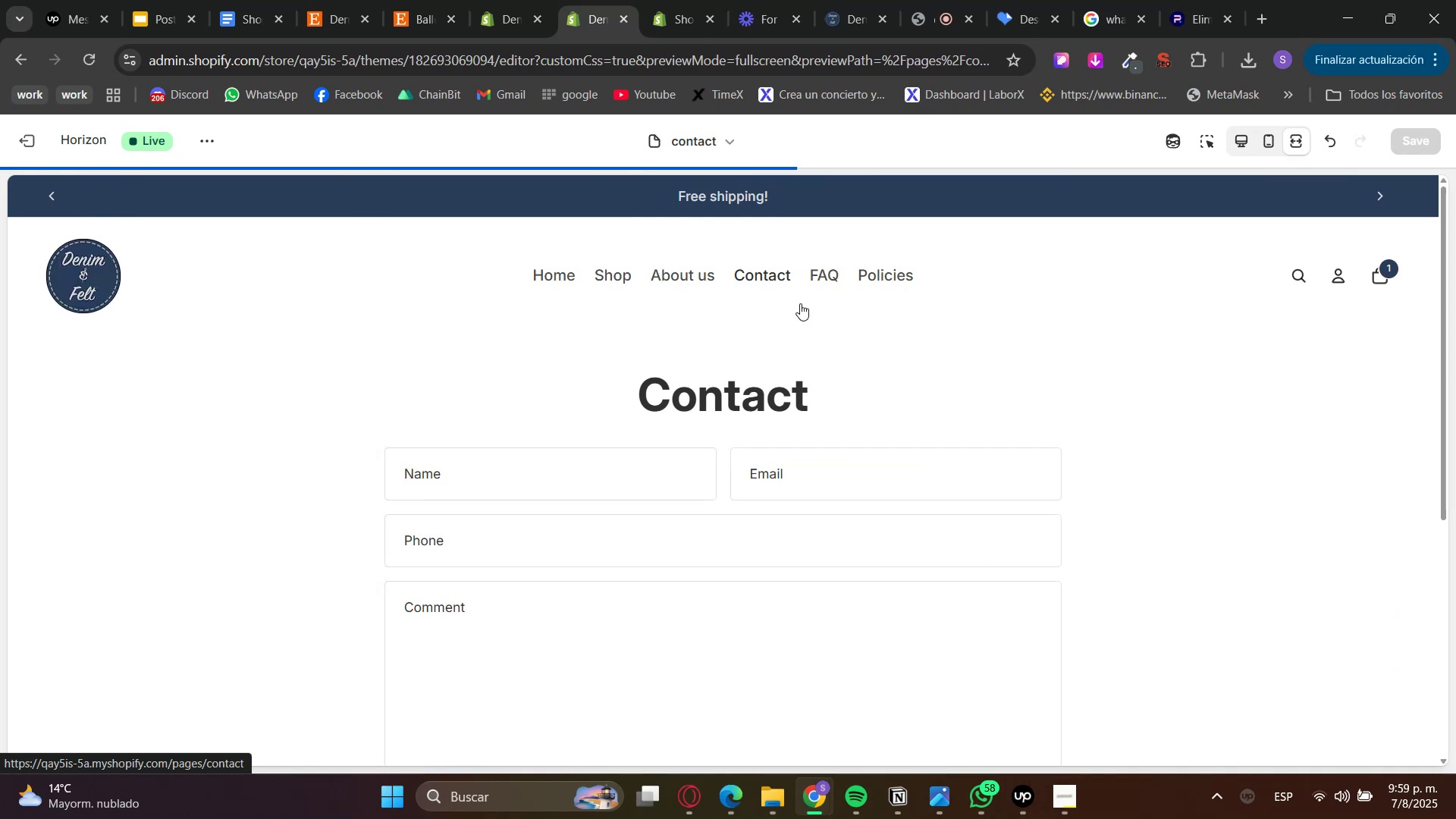 
scroll: coordinate [1070, 468], scroll_direction: down, amount: 2.0
 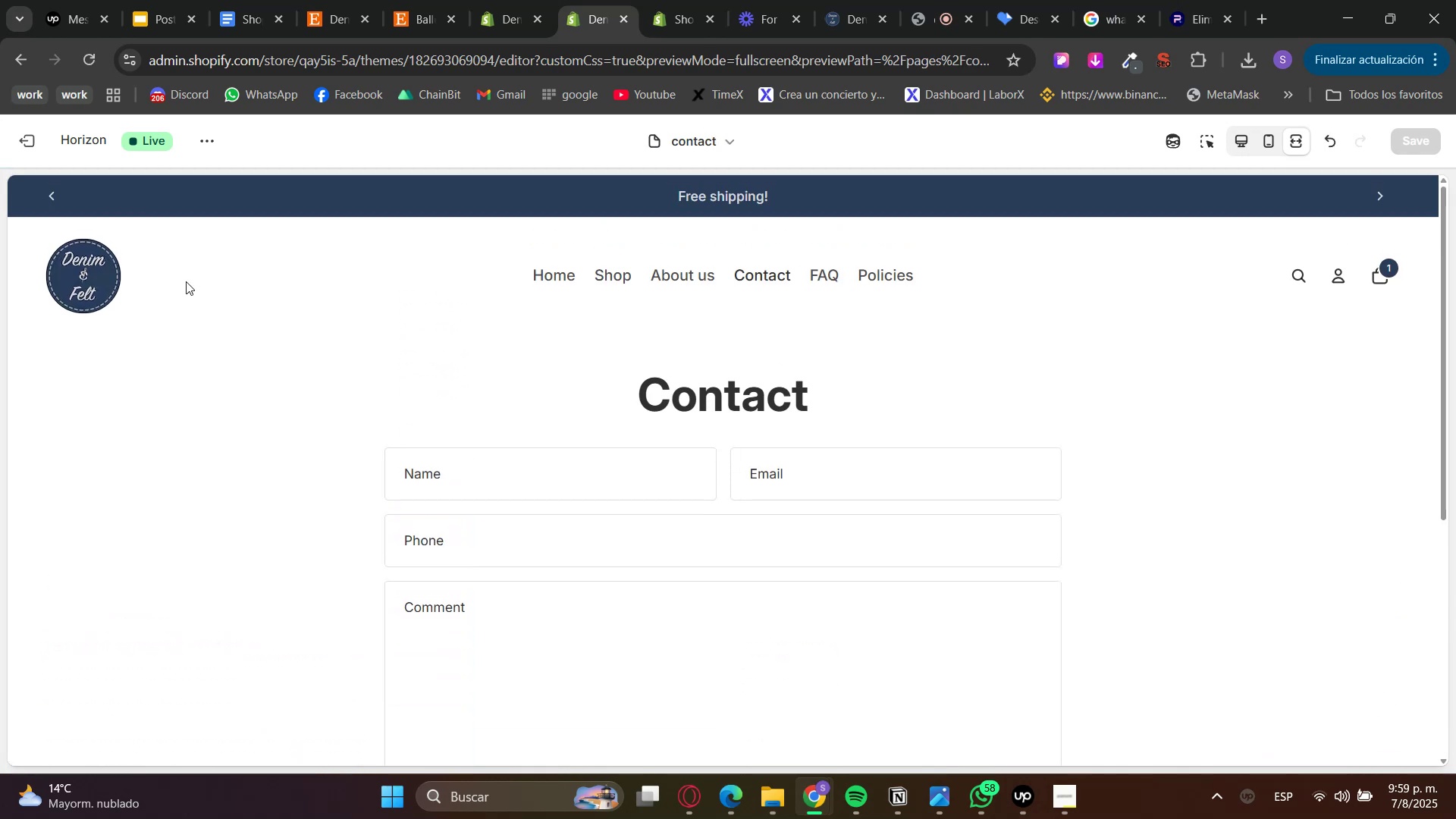 
left_click([99, 271])
 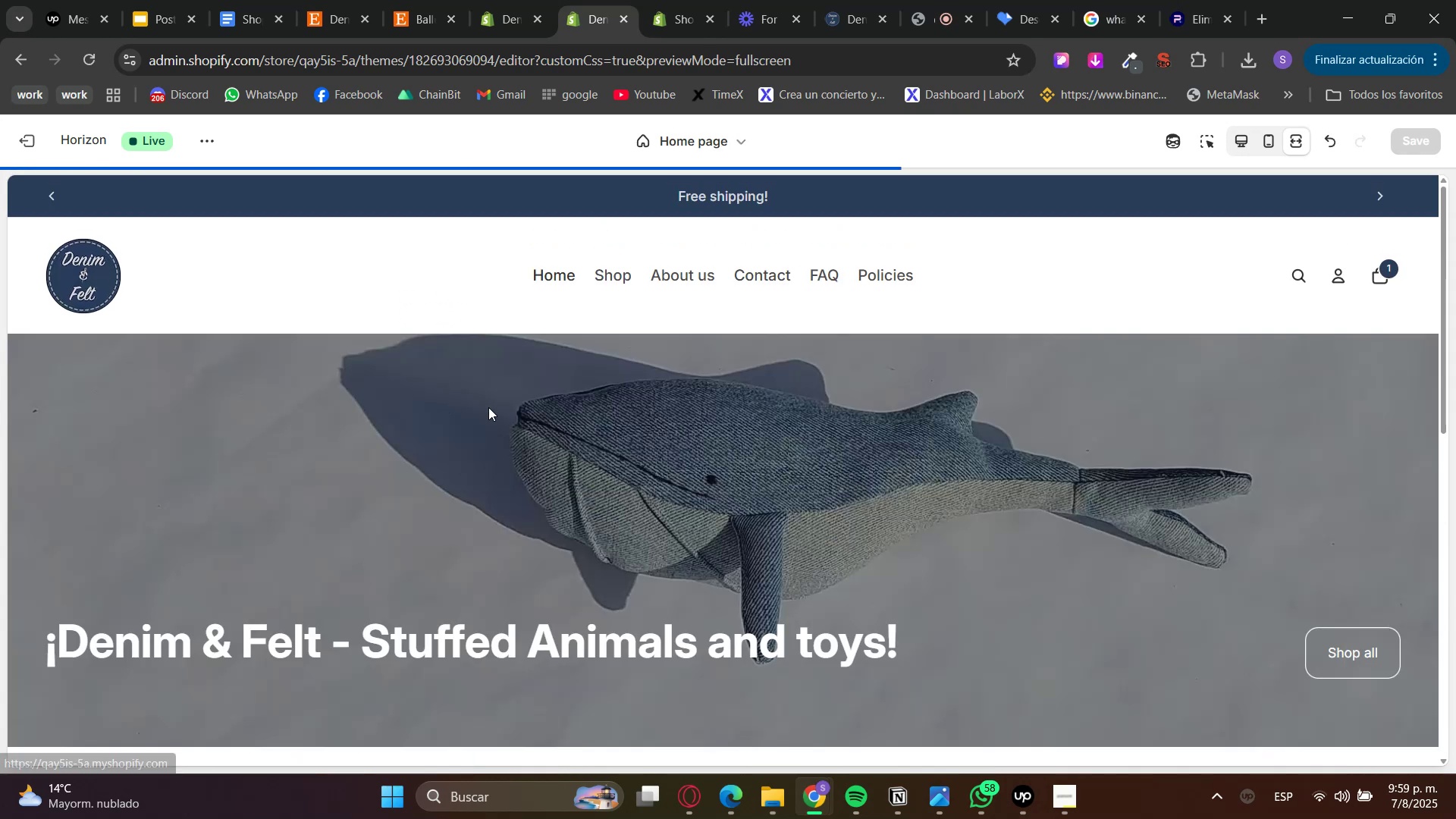 
scroll: coordinate [579, 481], scroll_direction: down, amount: 7.0
 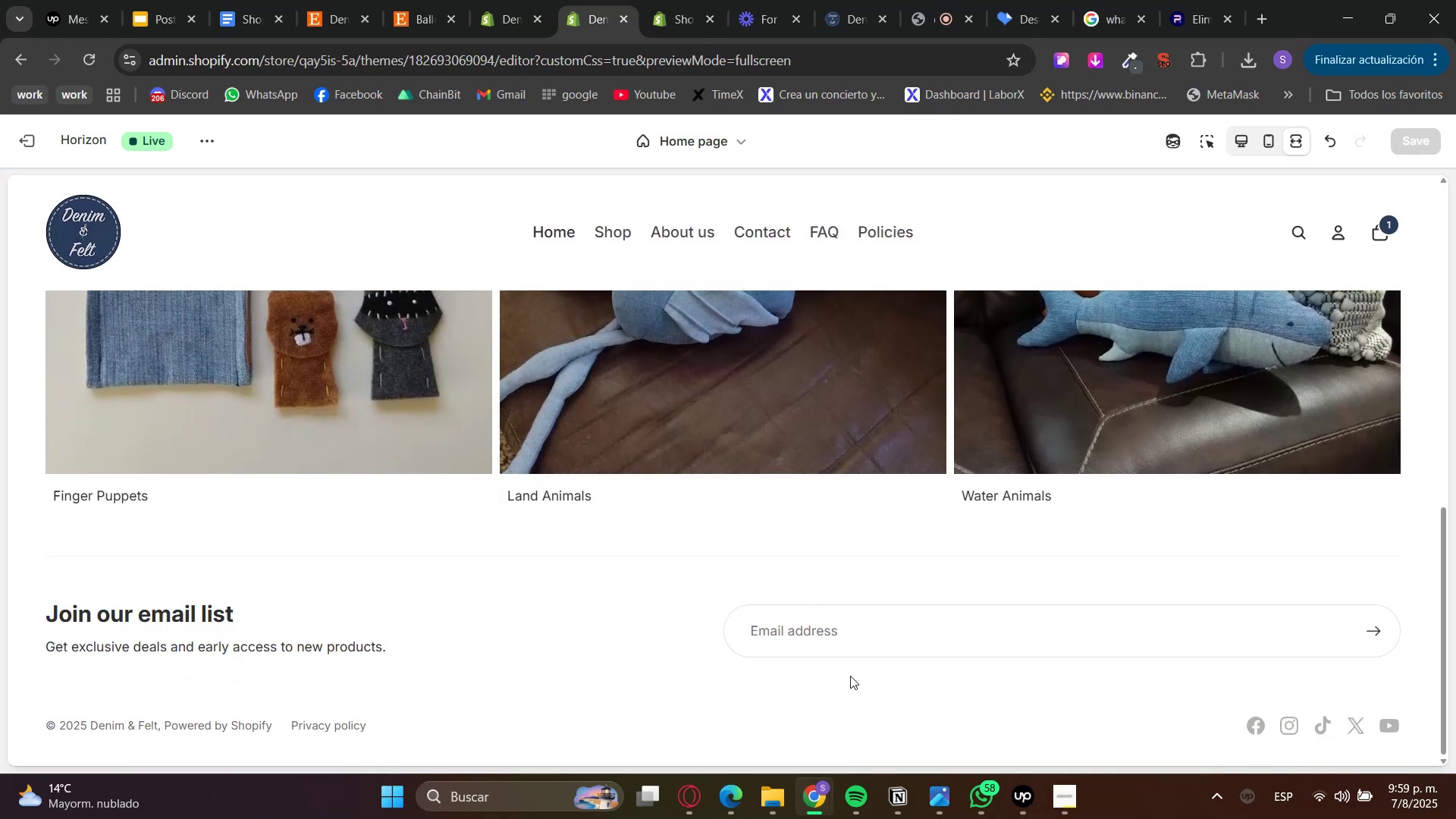 
left_click([972, 817])
 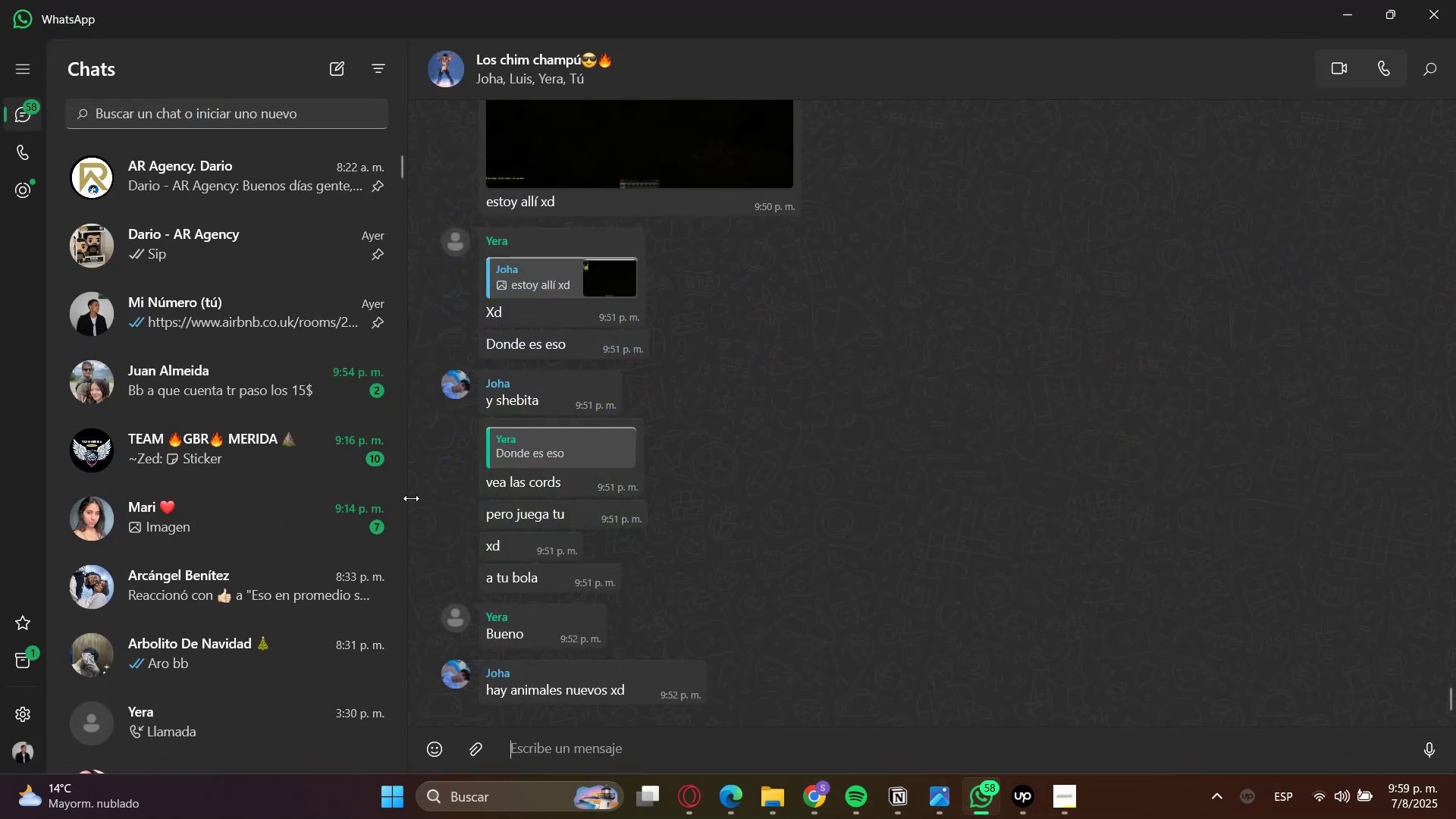 
left_click([316, 388])
 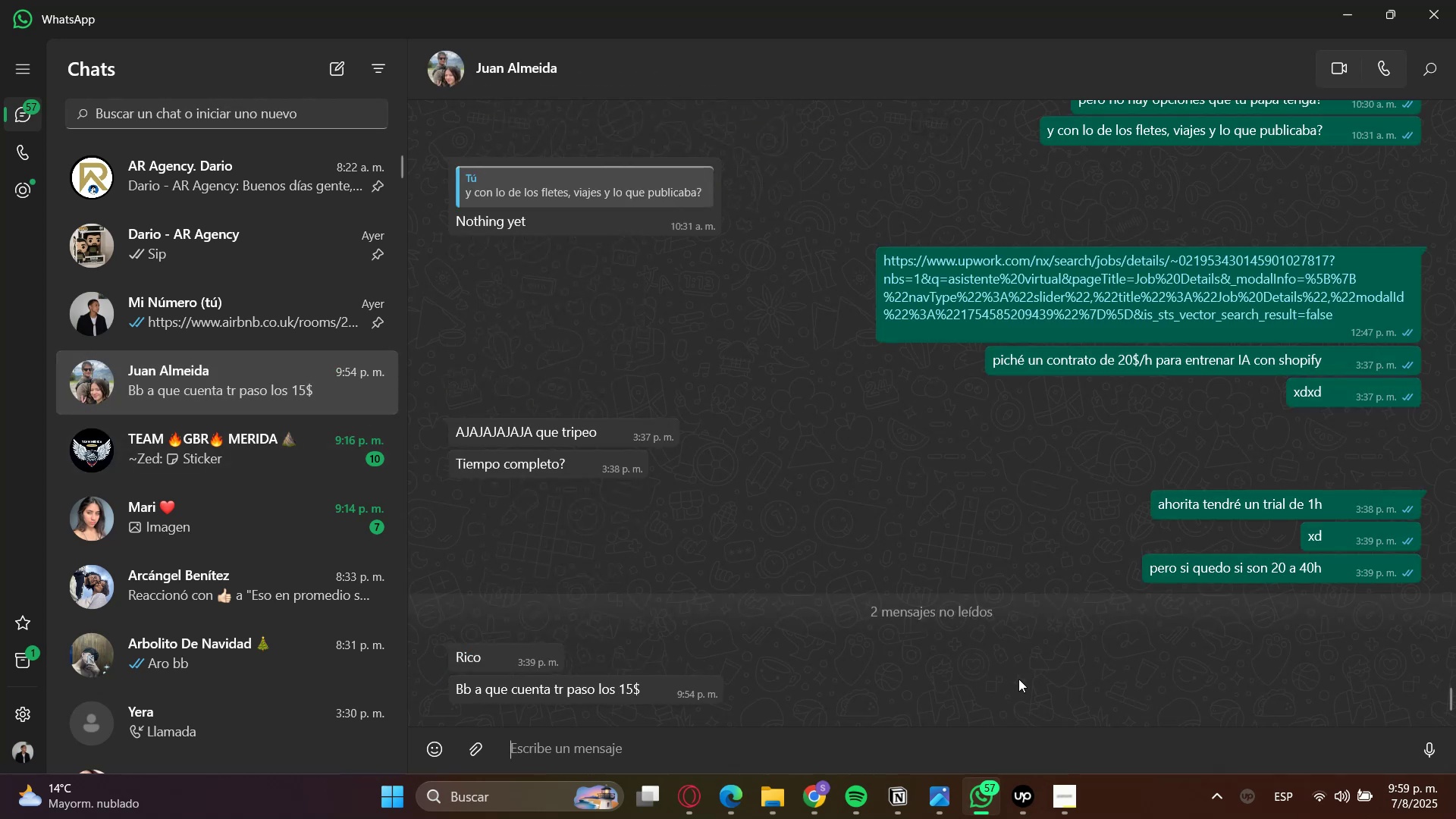 
wait(5.69)
 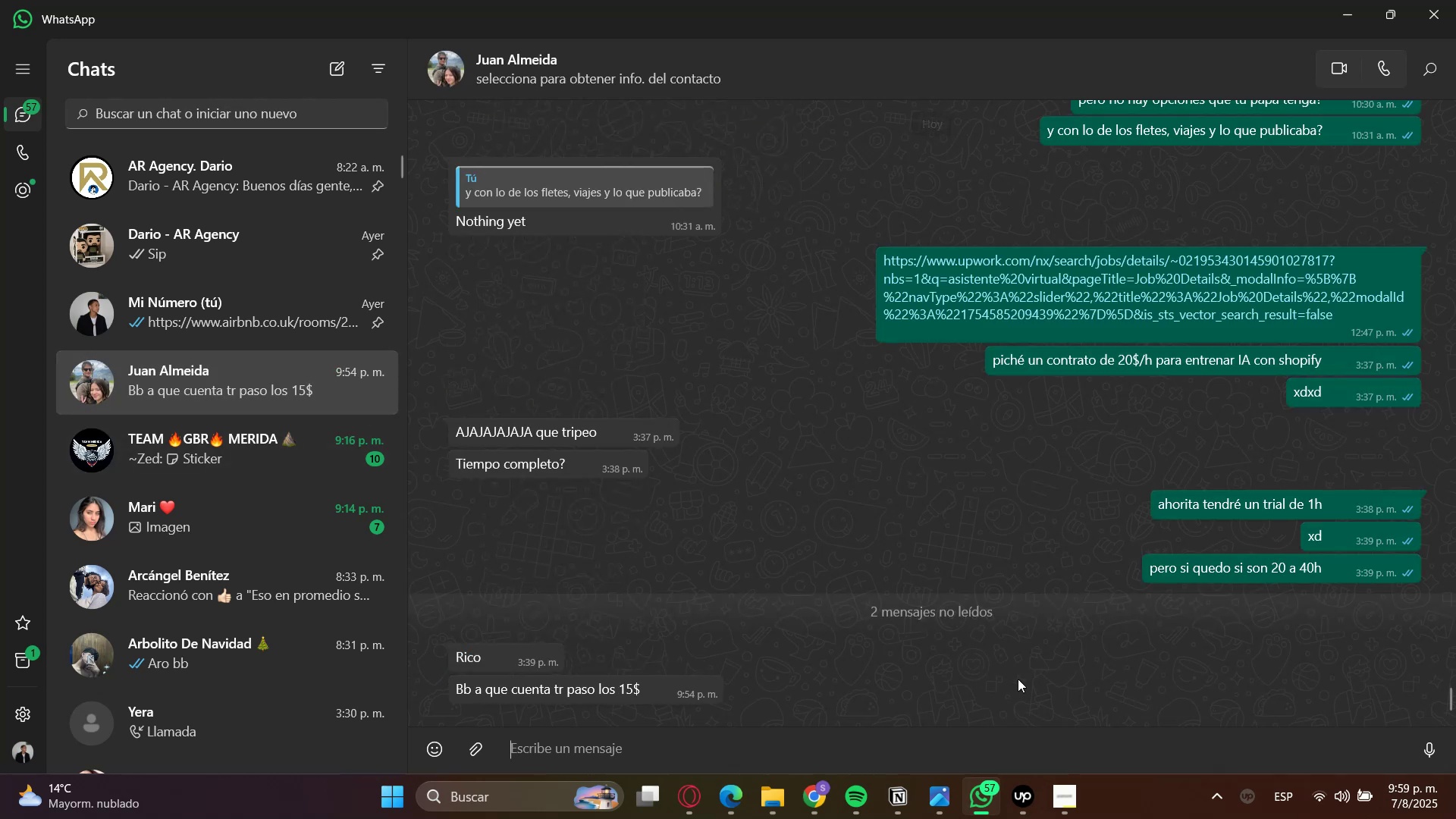 
type(si puedes por paypaypal porfis)
 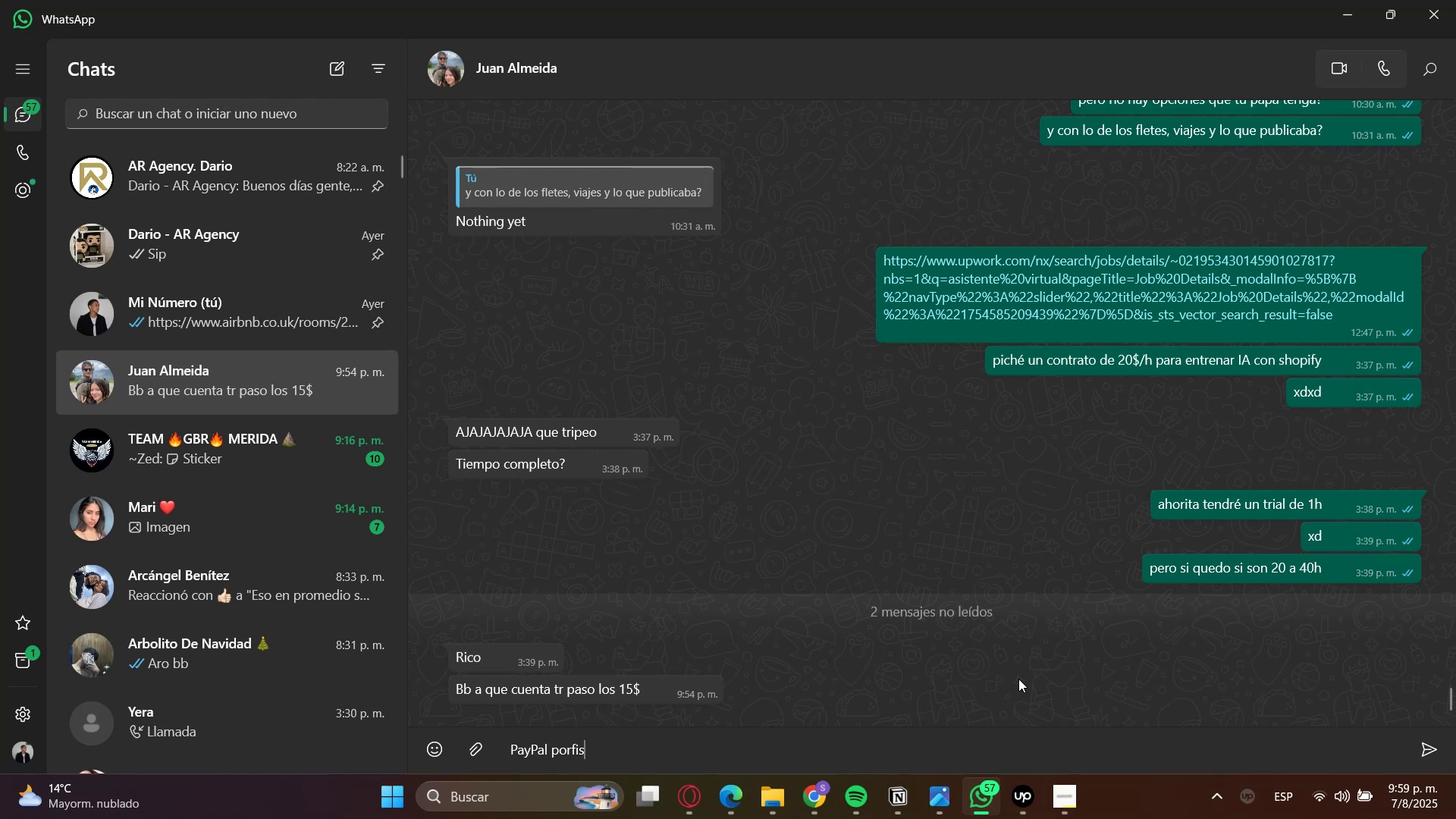 
hold_key(key=Backspace, duration=1.24)
 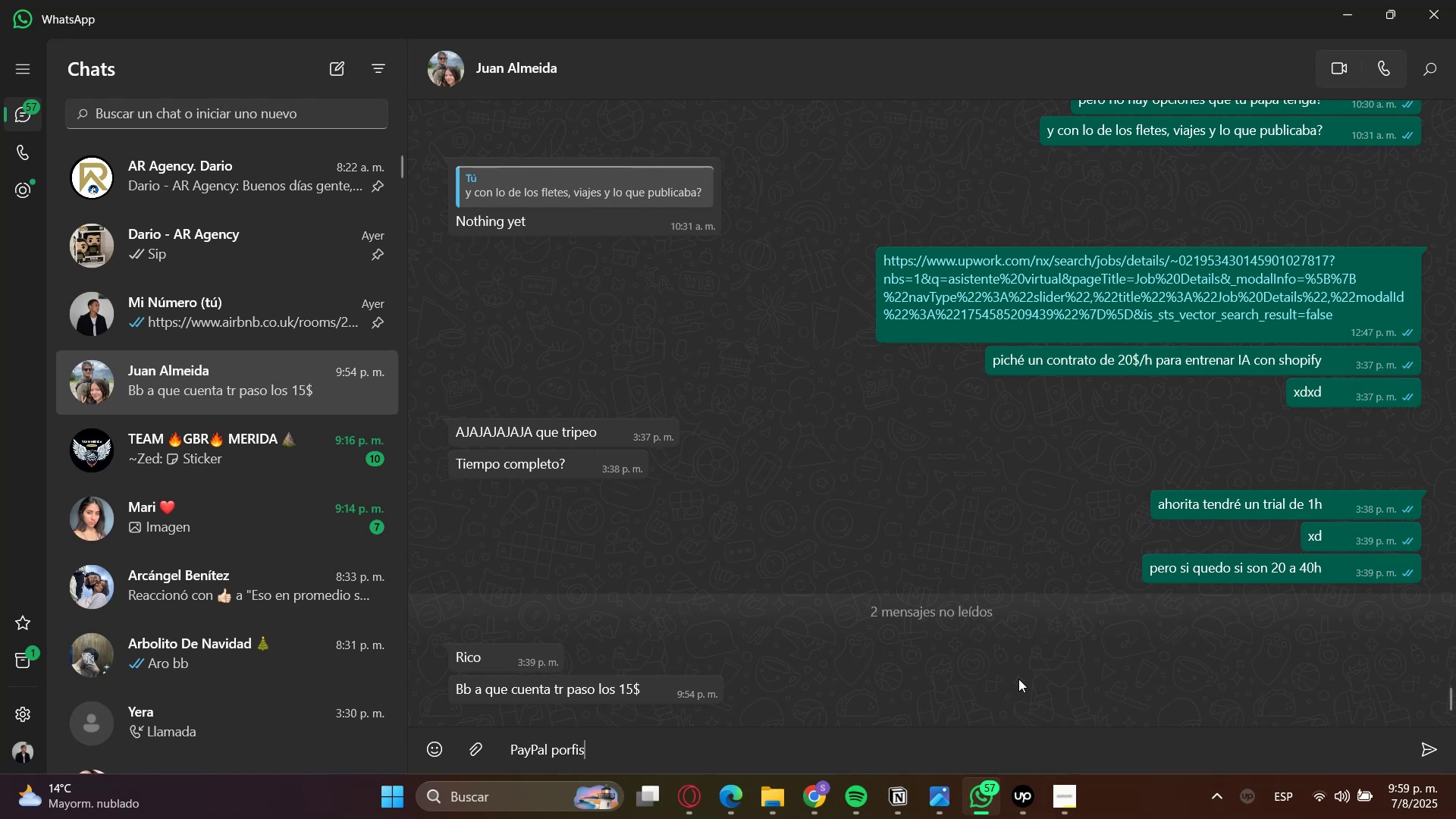 
key(Enter)
 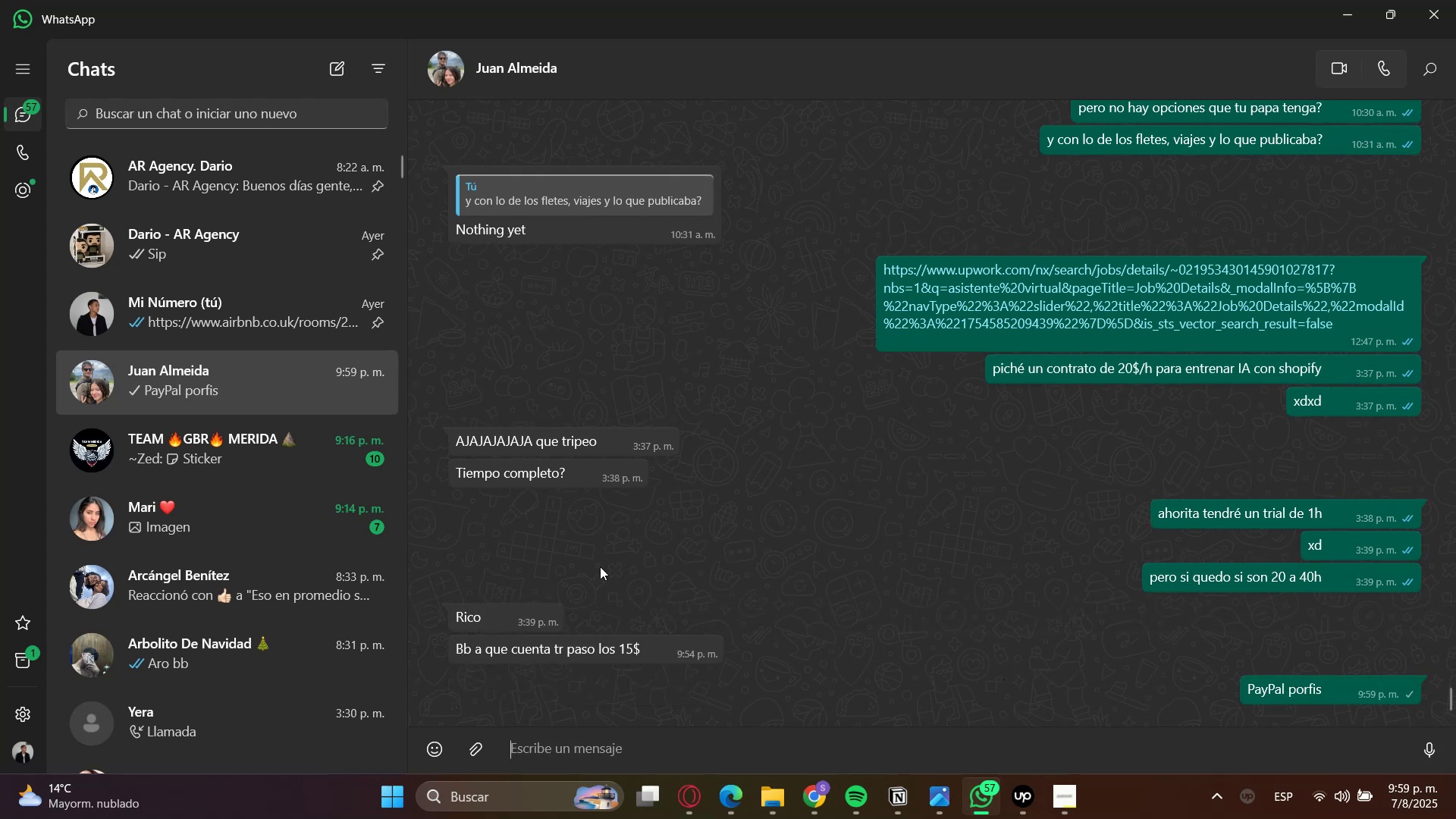 
left_click([1345, 0])
 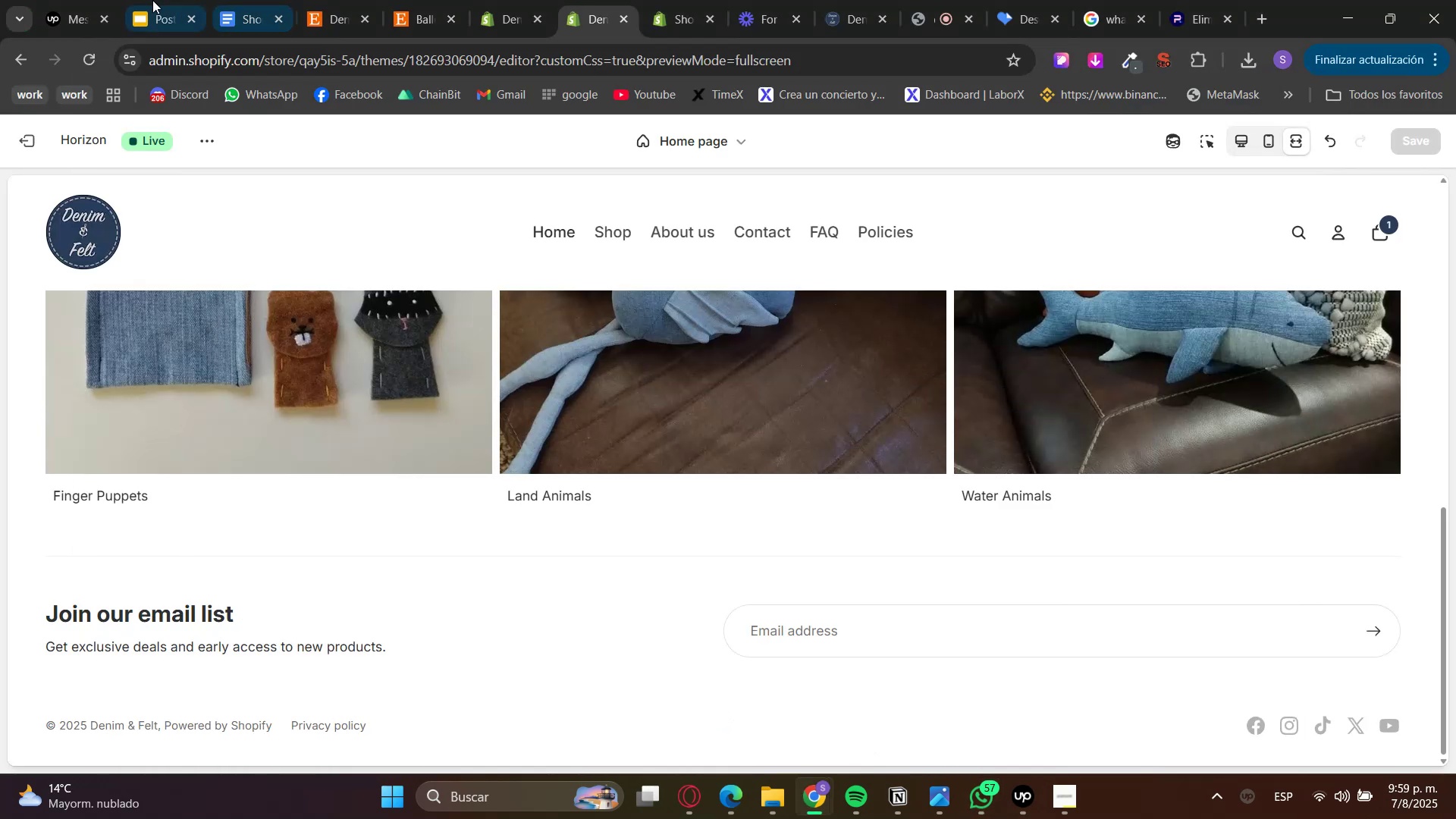 
left_click([113, 0])
 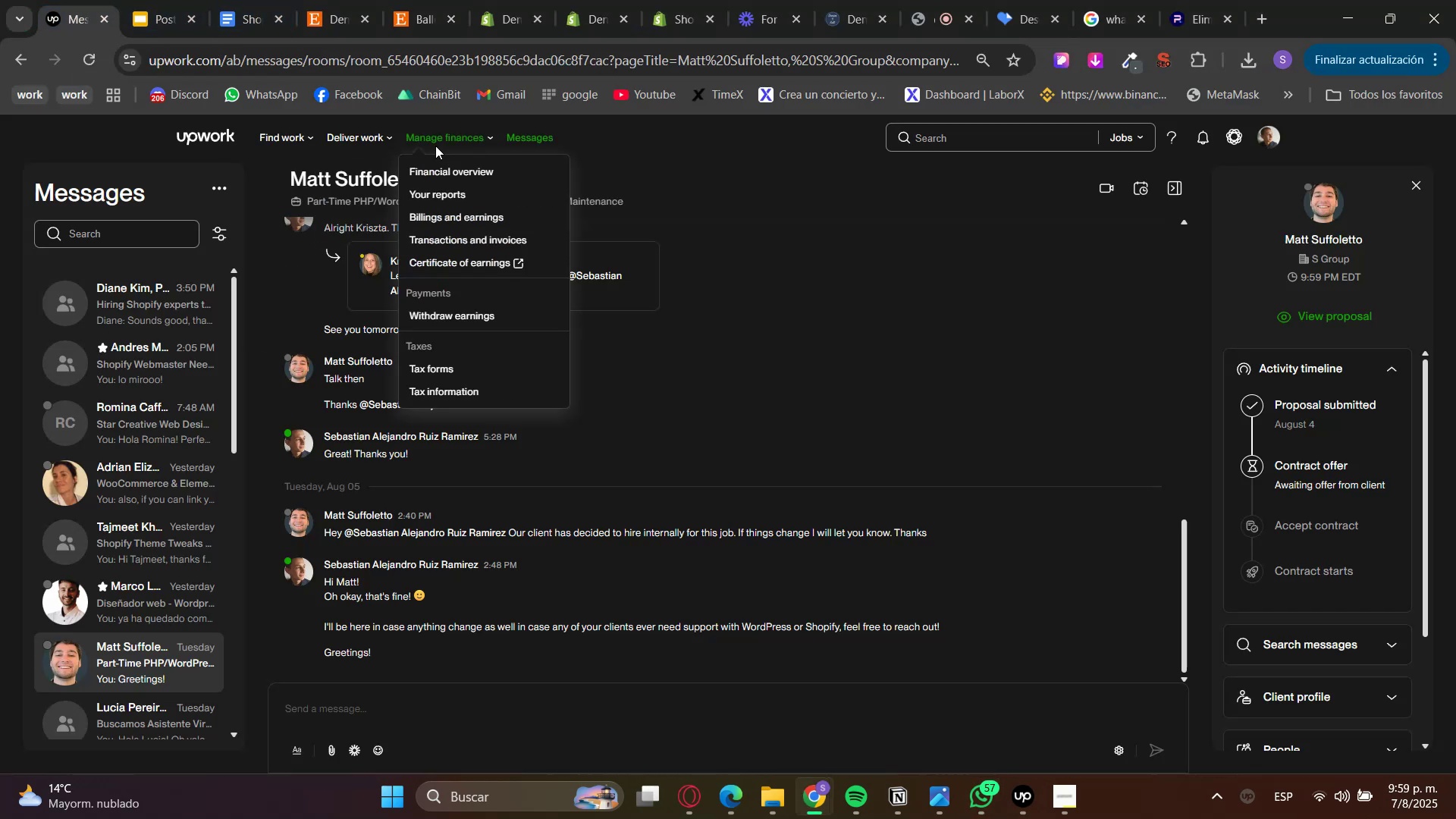 
left_click([444, 167])
 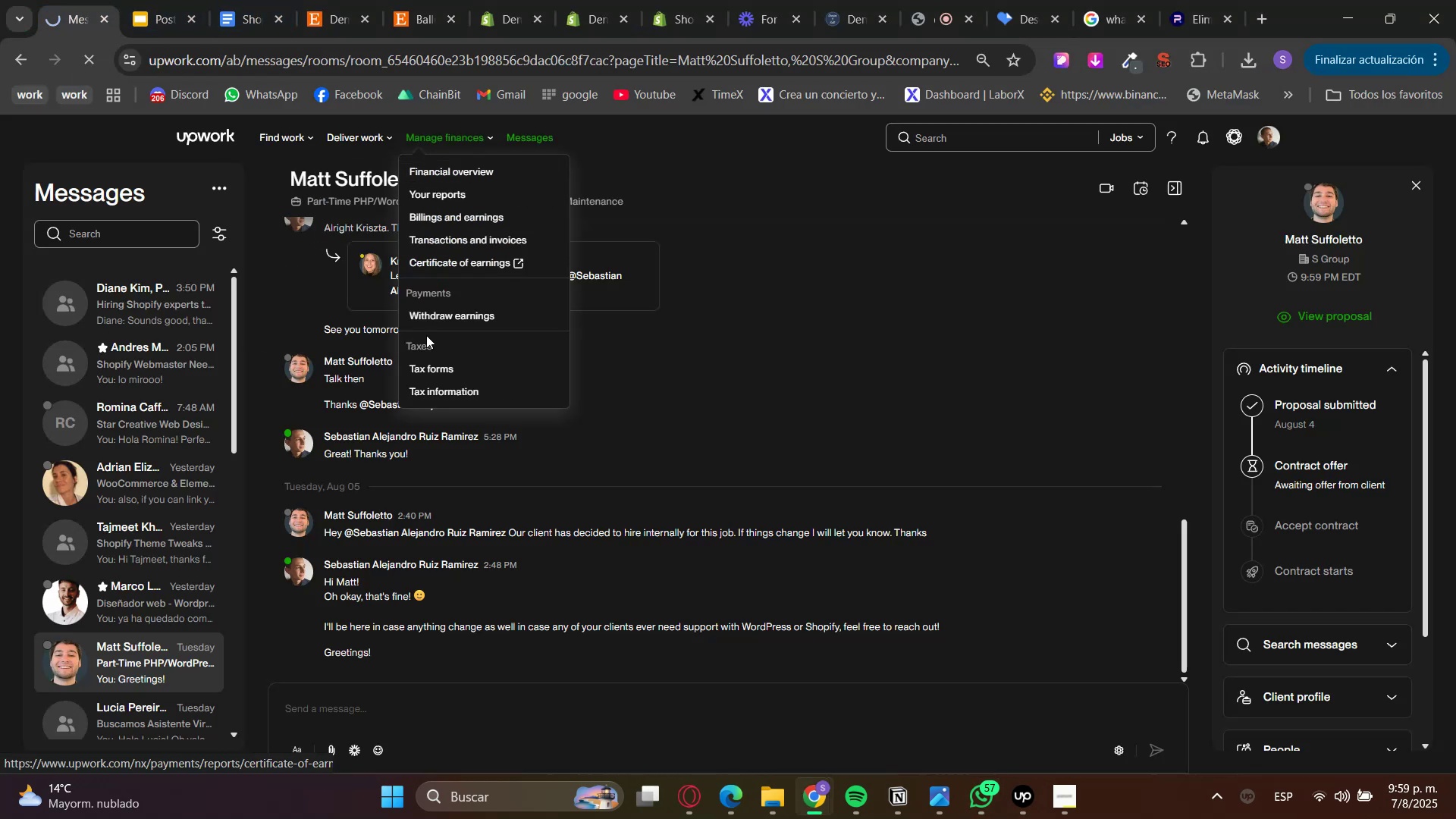 
mouse_move([401, 476])
 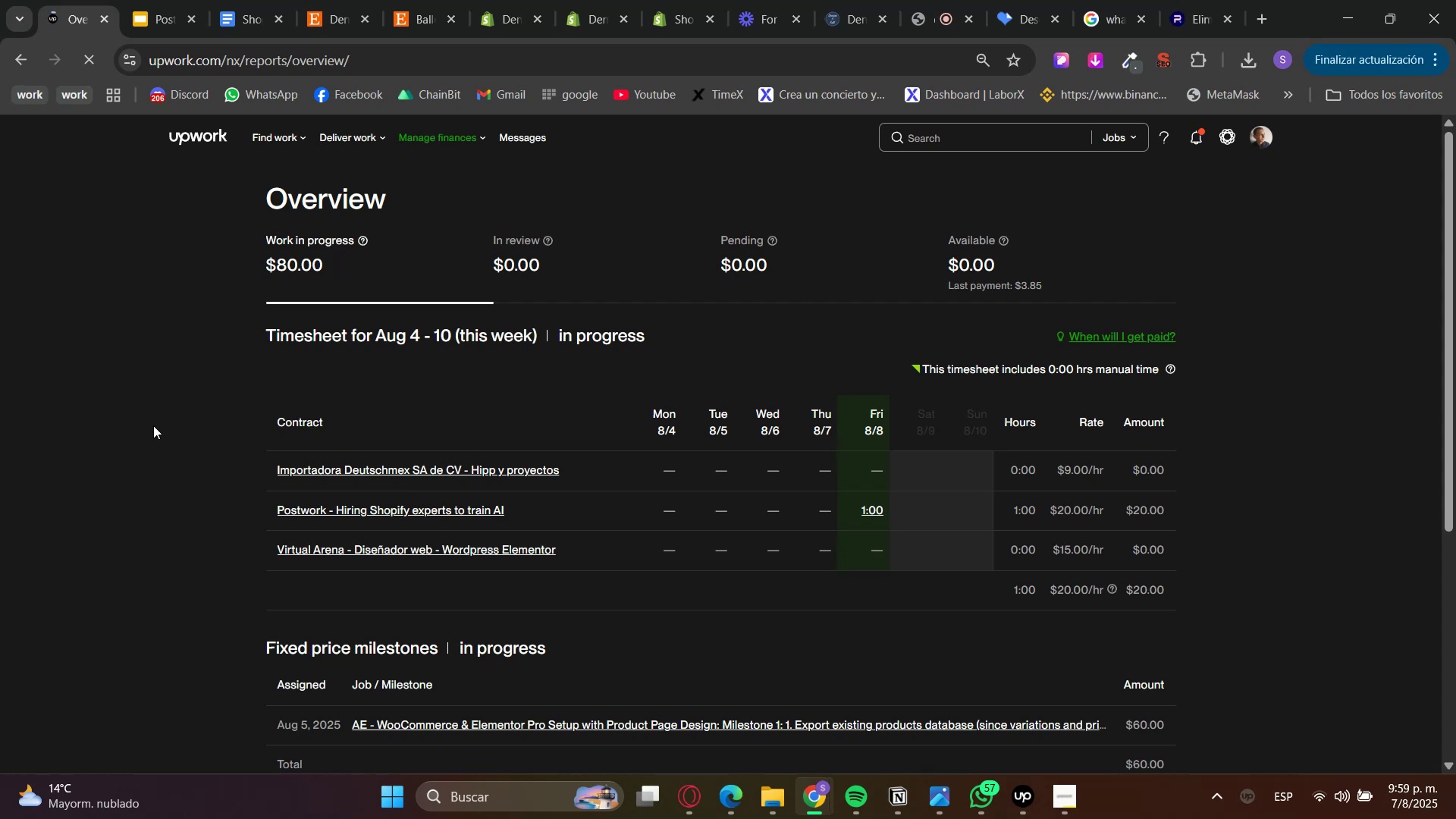 
scroll: coordinate [153, 425], scroll_direction: down, amount: 1.0
 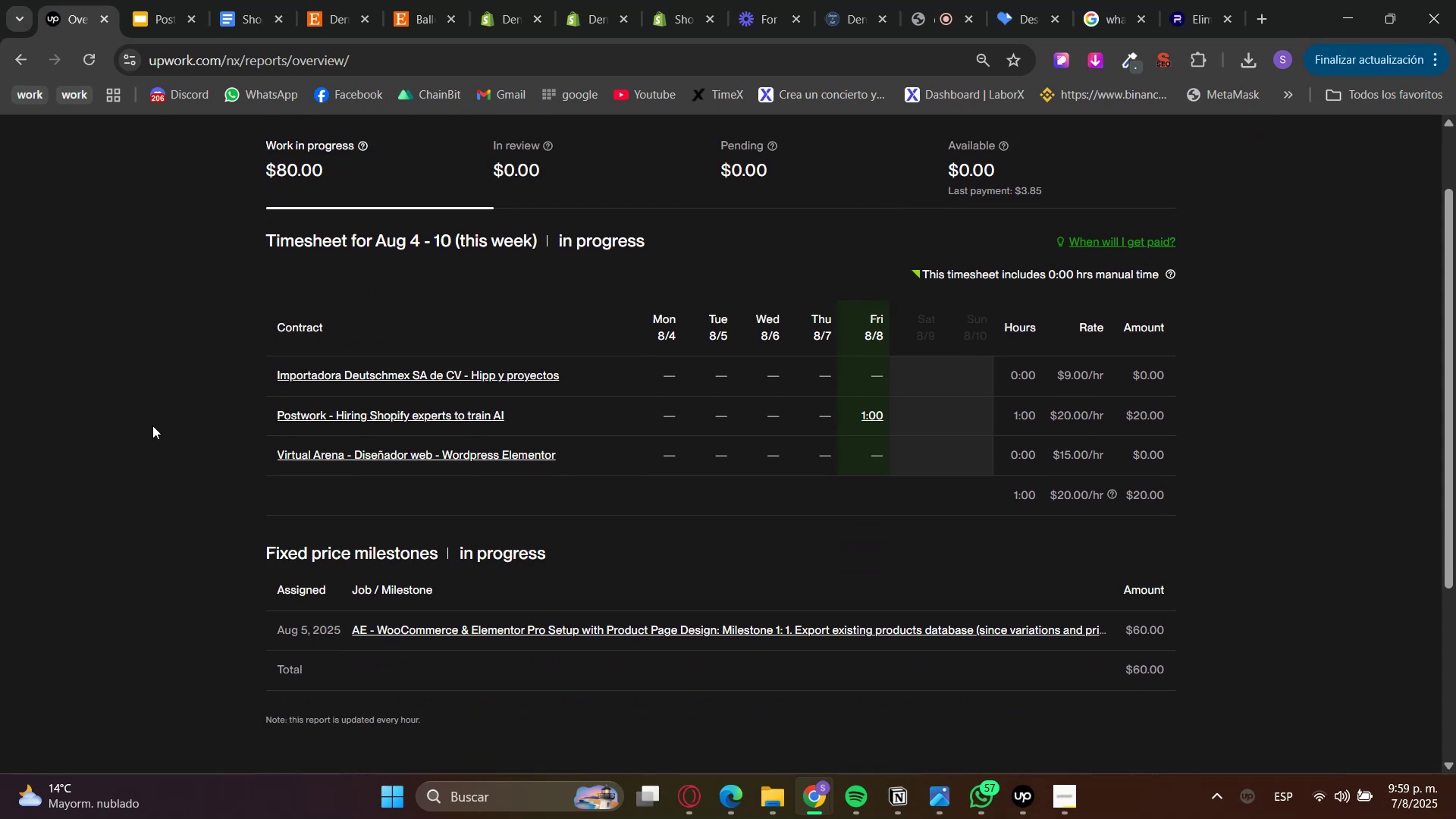 
scroll: coordinate [152, 425], scroll_direction: up, amount: 4.0
 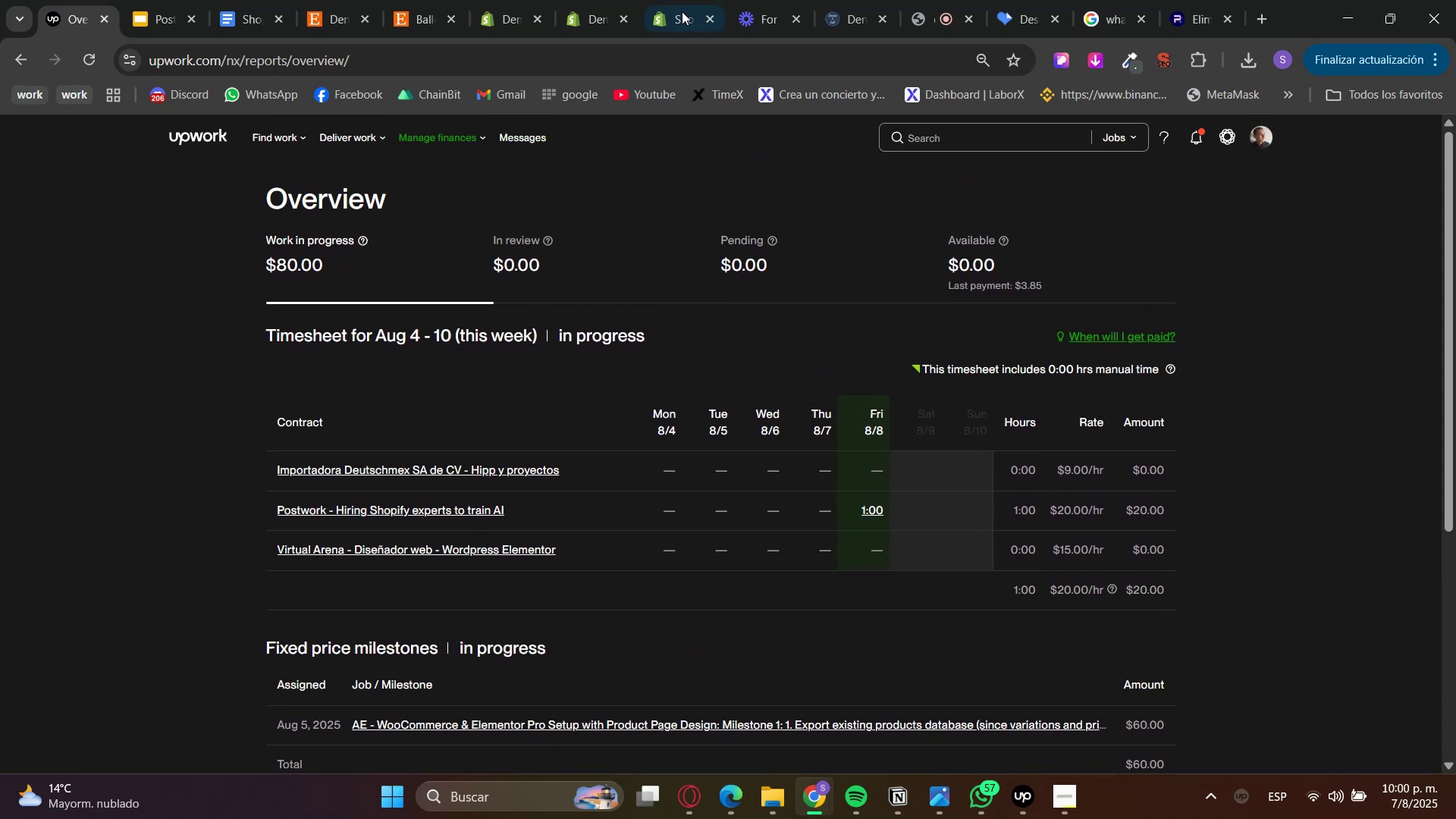 
left_click([674, 0])
 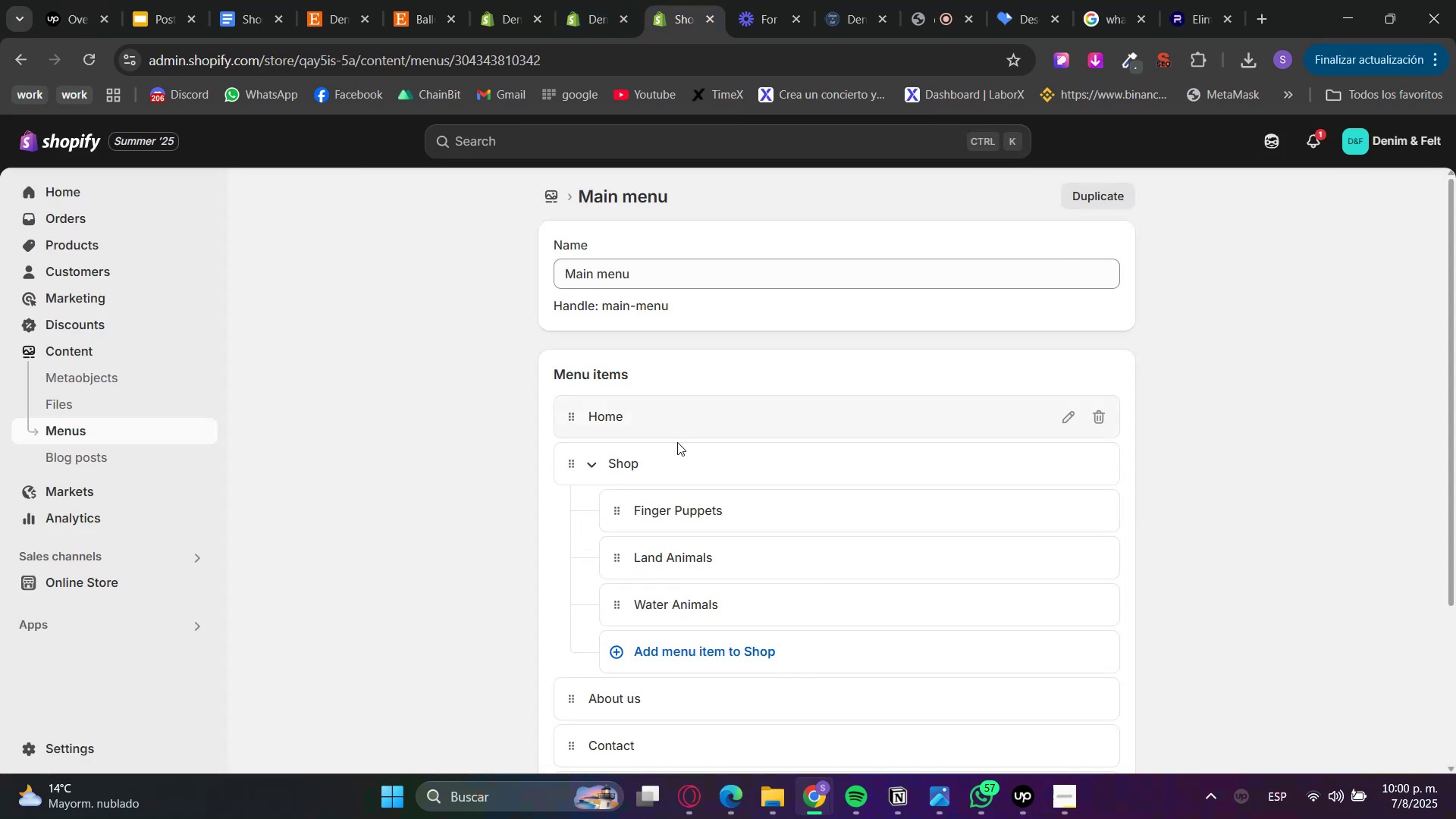 
hold_key(key=ControlLeft, duration=0.82)
scroll: coordinate [492, 419], scroll_direction: down, amount: 4.0
 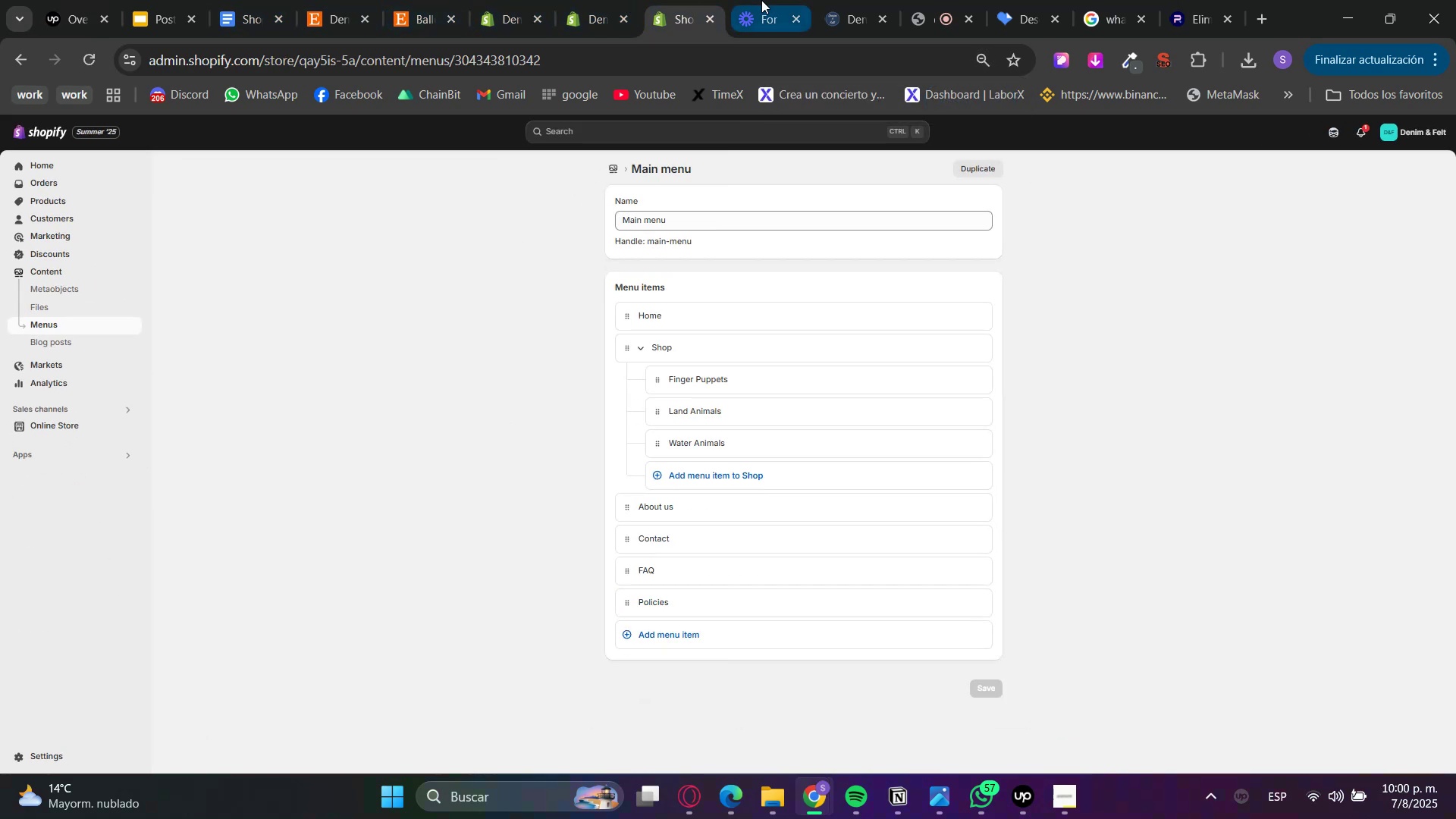 